 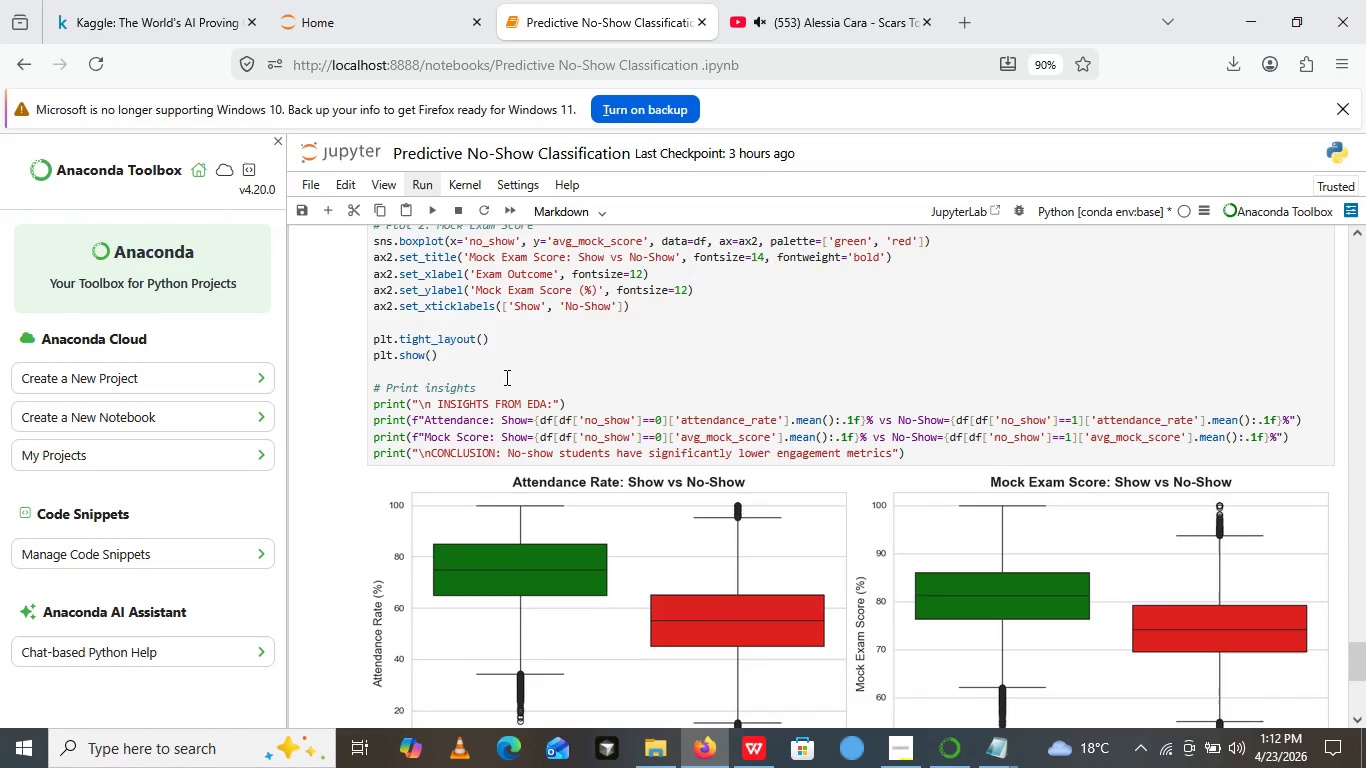 
key(Shift+Semicolon)
 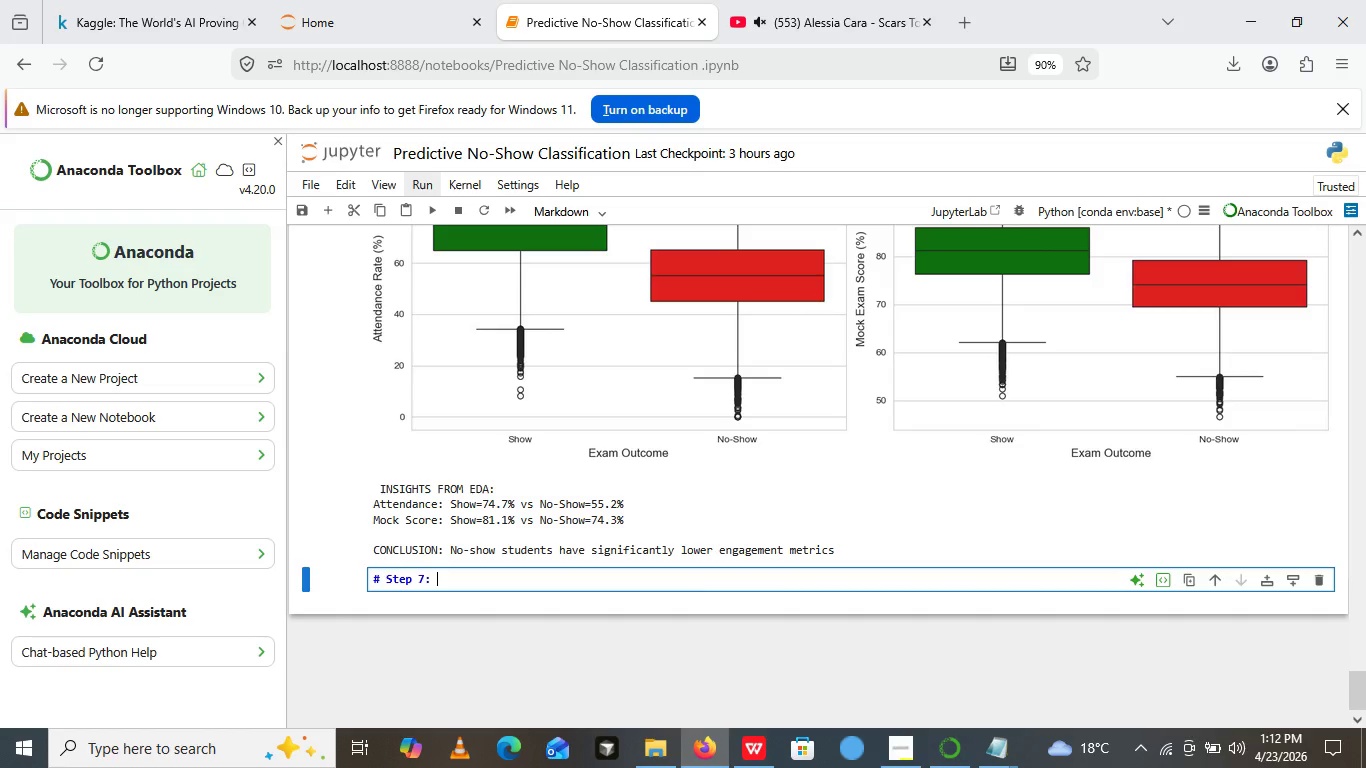 
key(Space)
 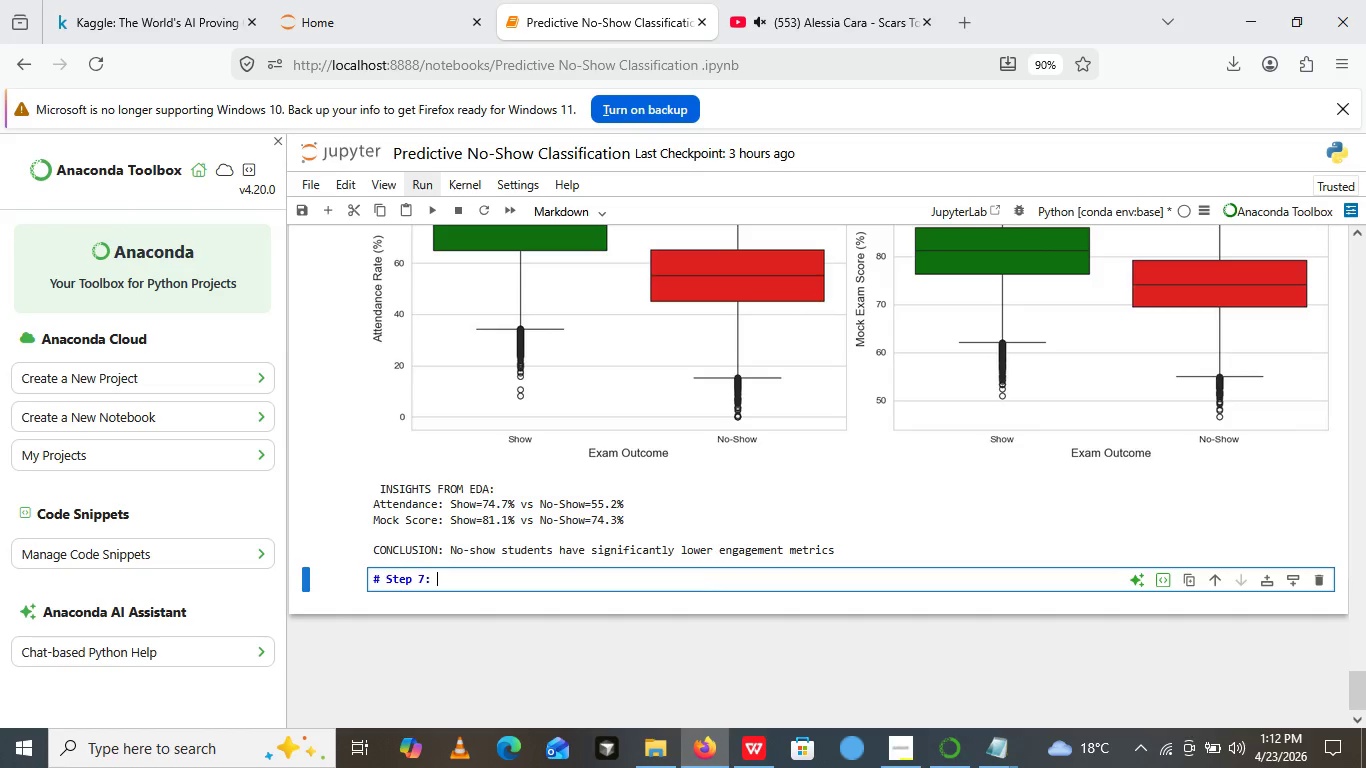 
type(Sel)
key(Backspace)
type(lect Feature & Split Data )
 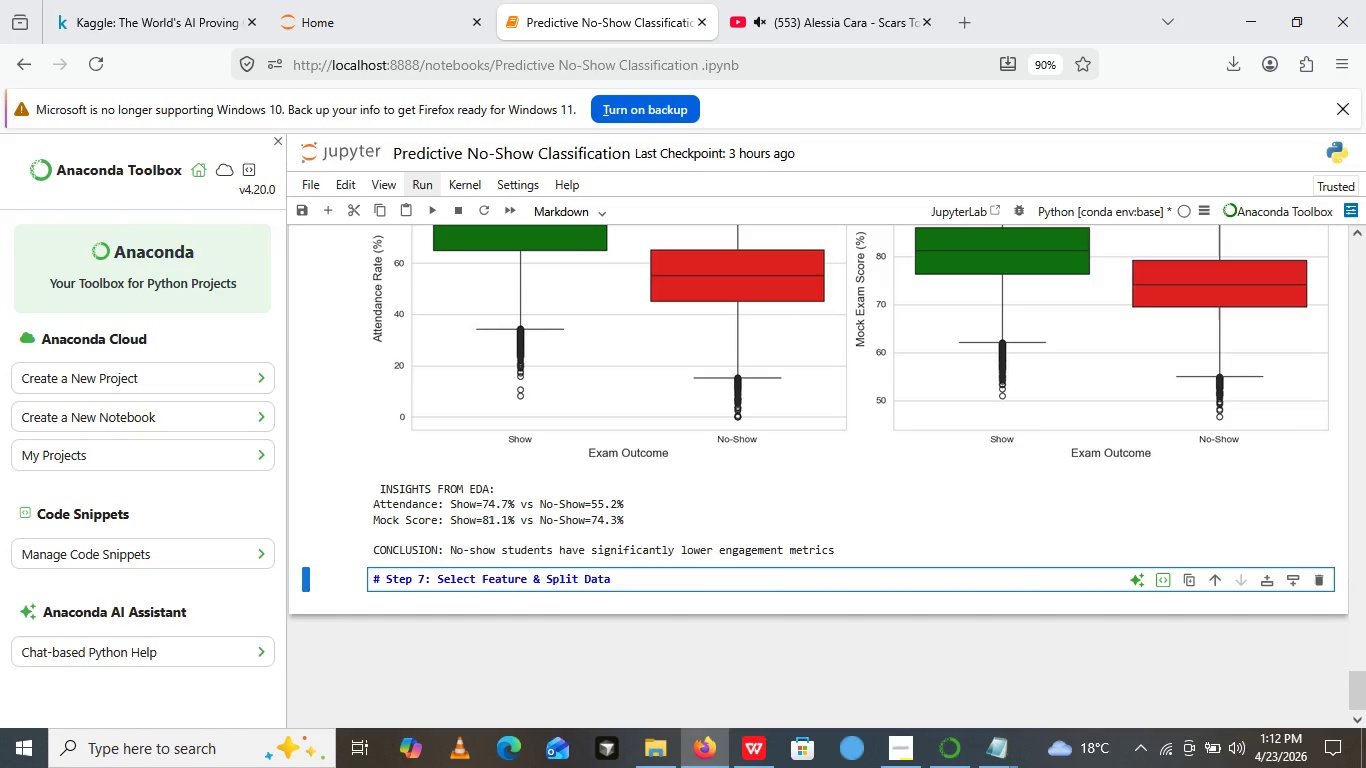 
key(Enter)
 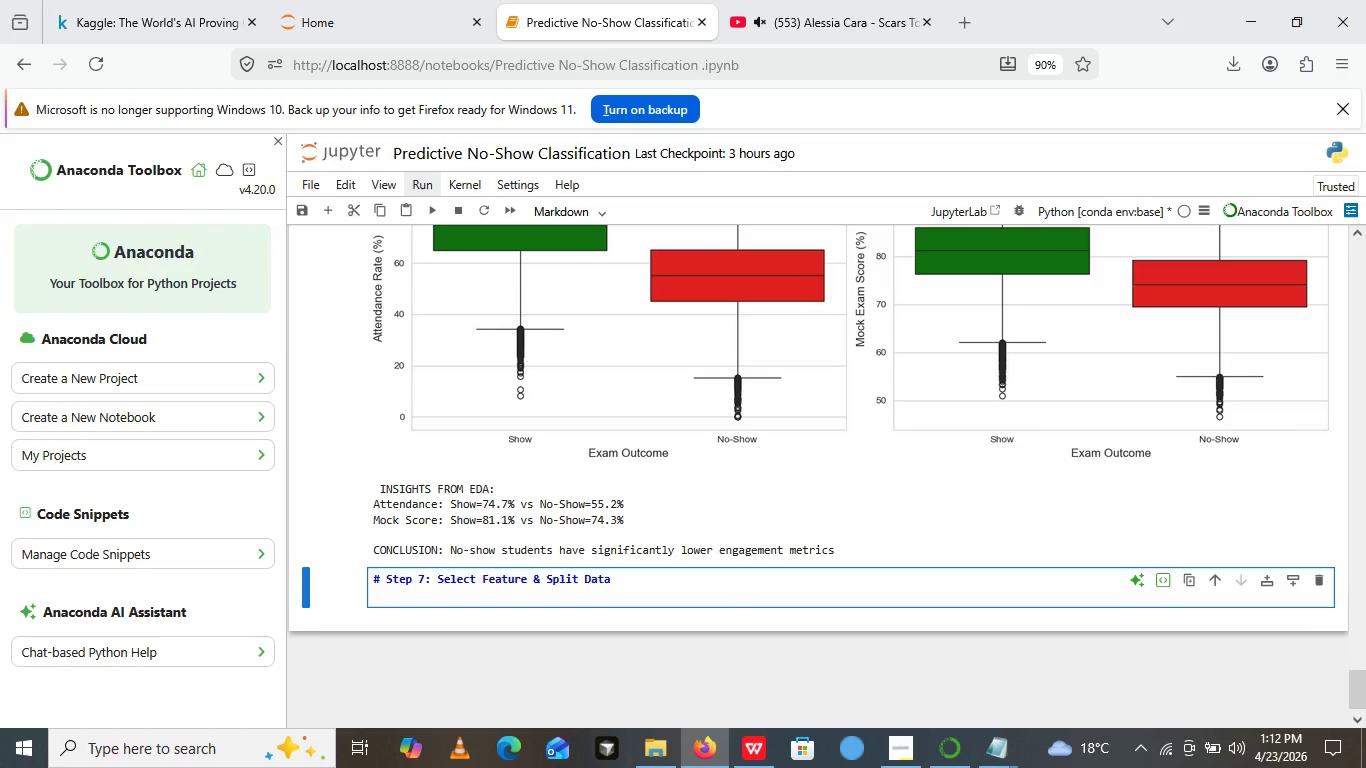 
hold_key(key=ShiftLeft, duration=0.36)
 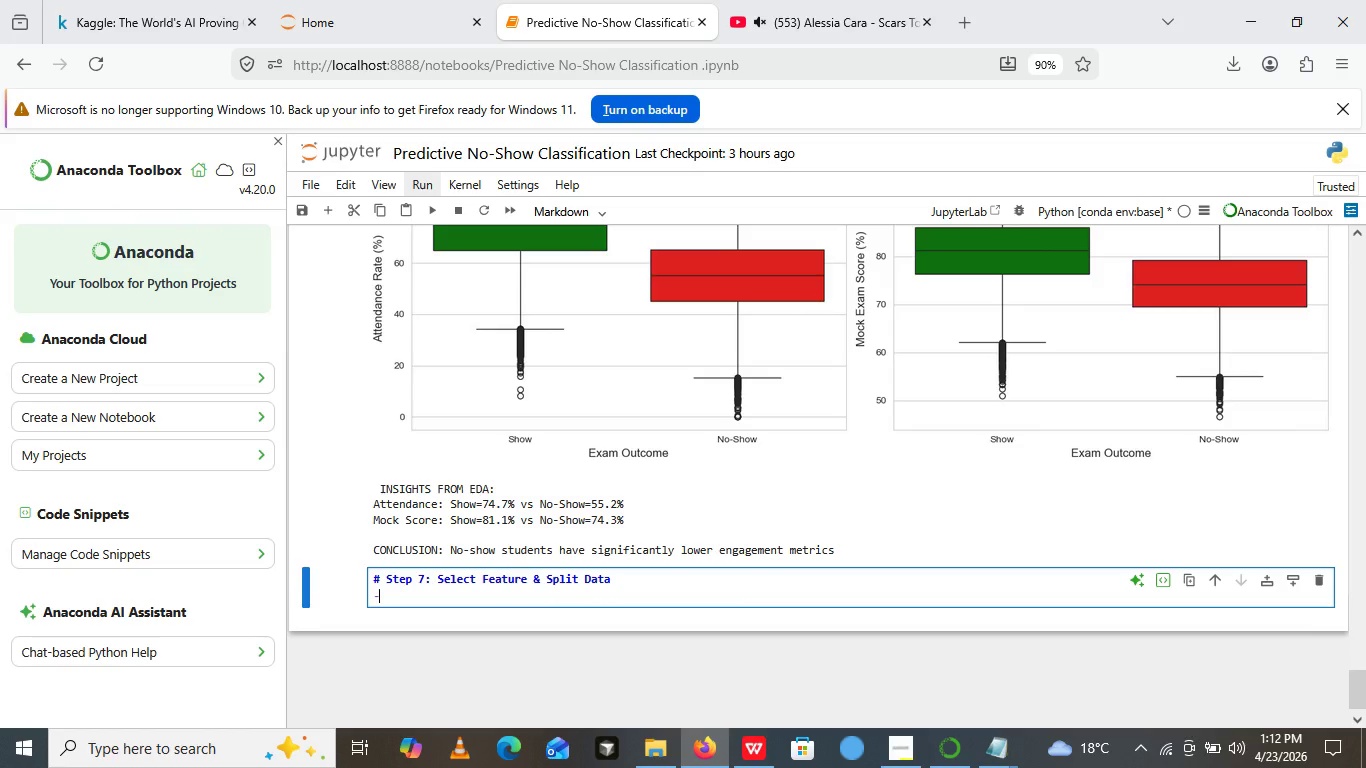 
type(-****)
 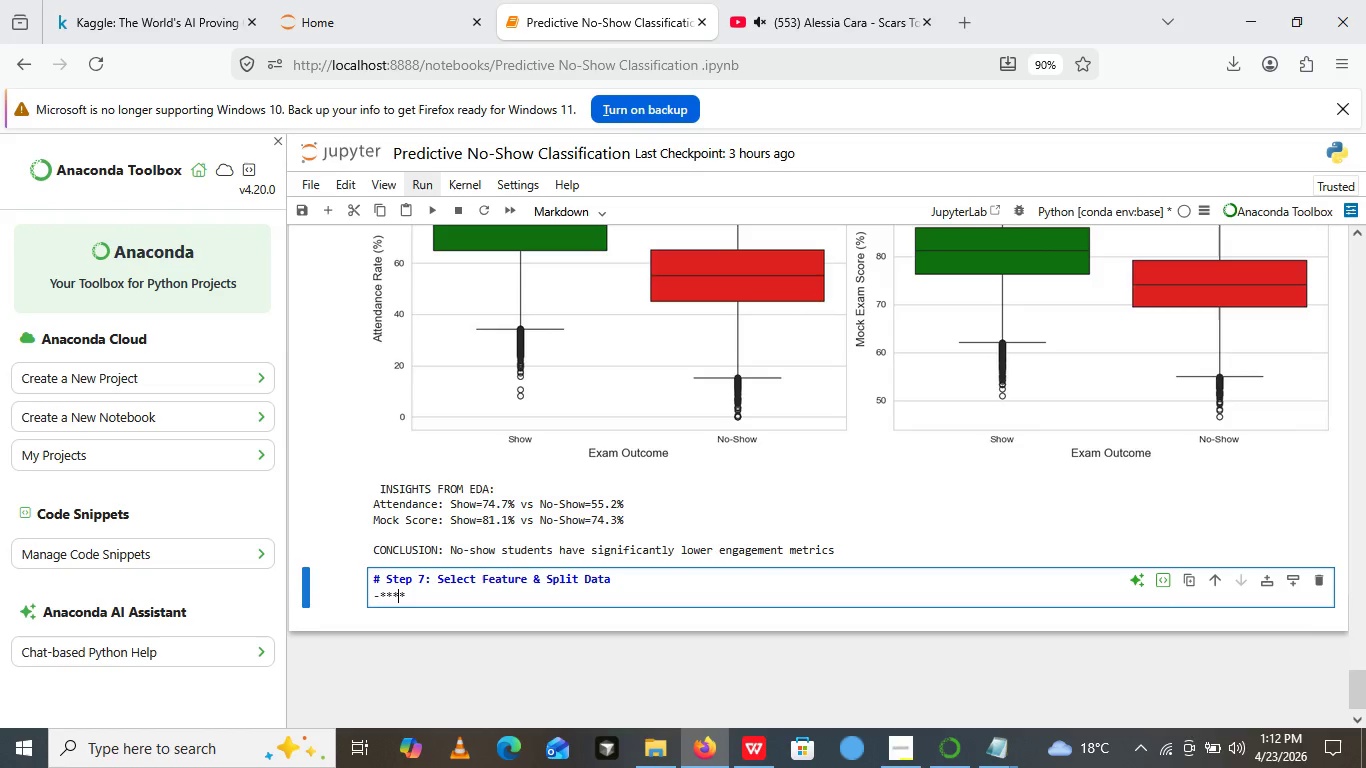 
key(ArrowLeft)
 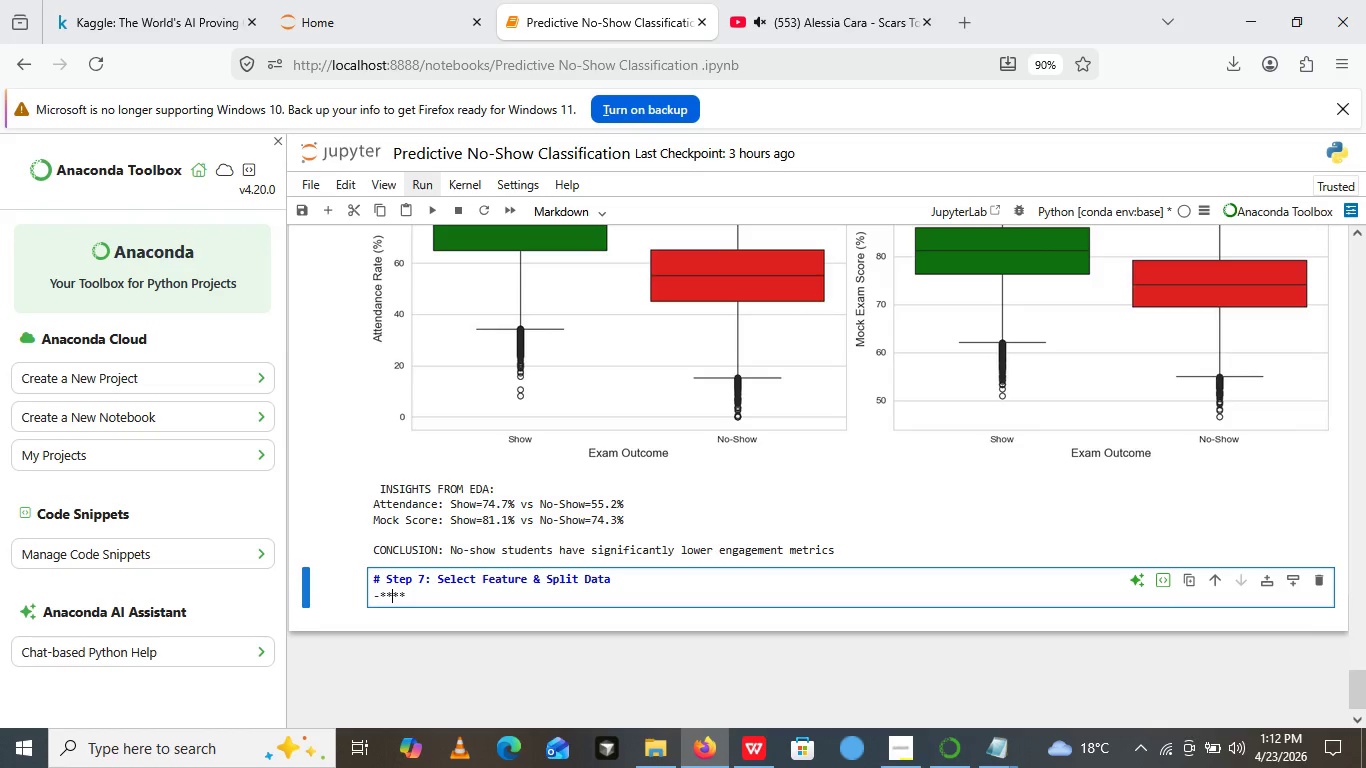 
key(ArrowLeft)
 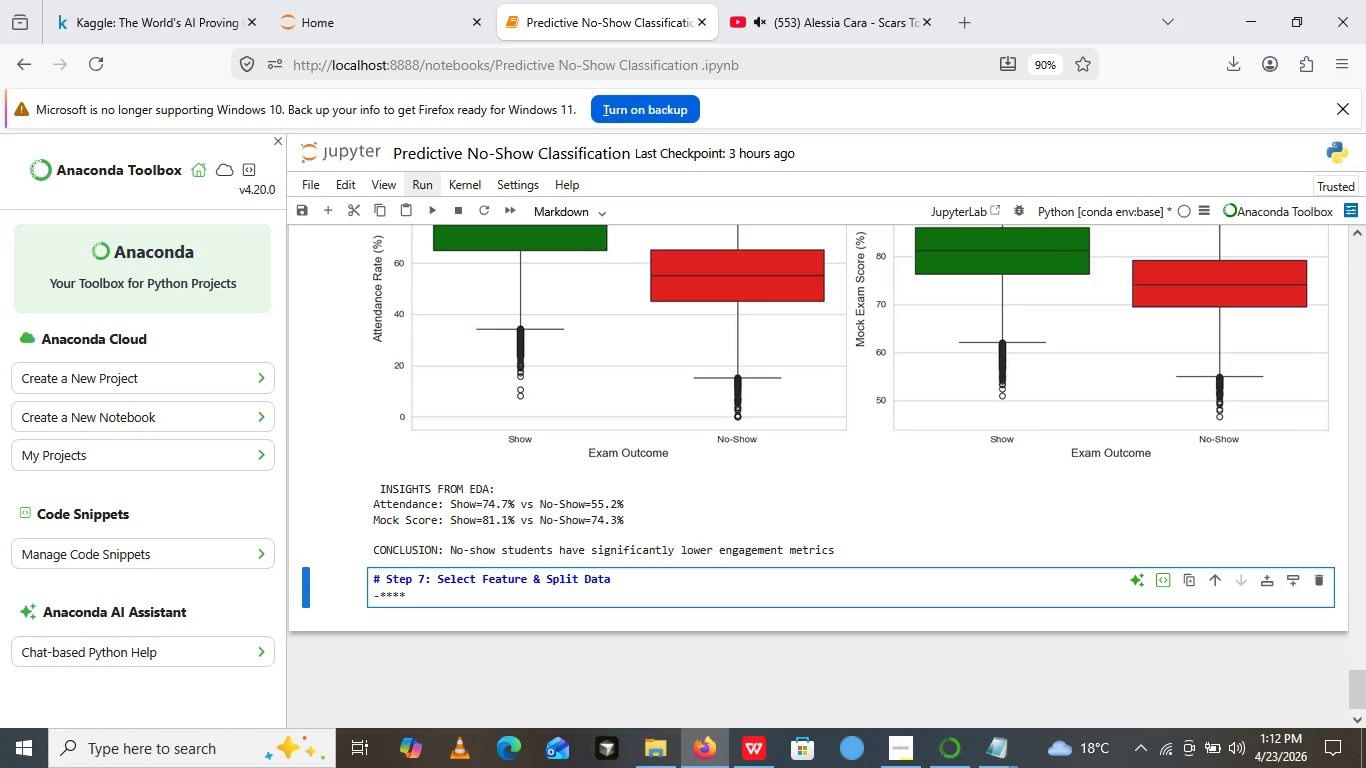 
type(Purpose)
 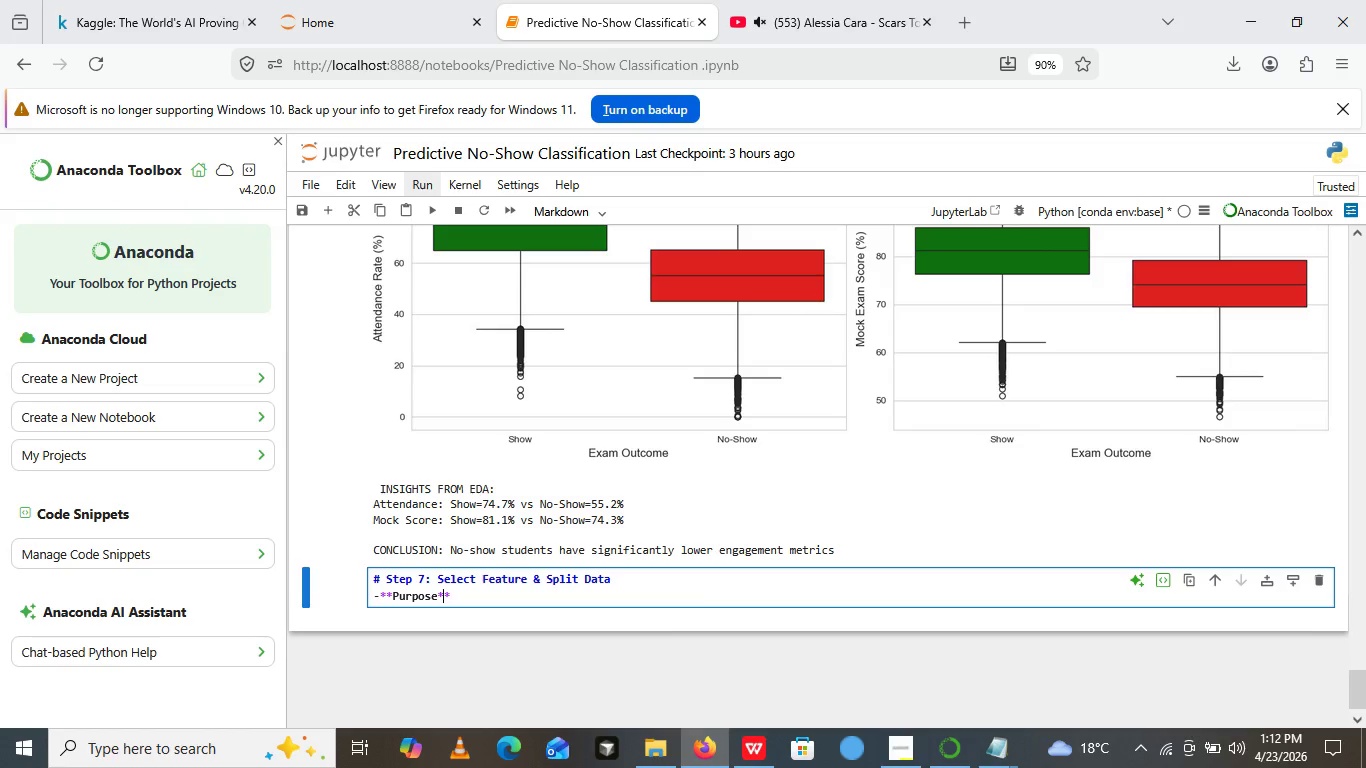 
key(ArrowRight)
 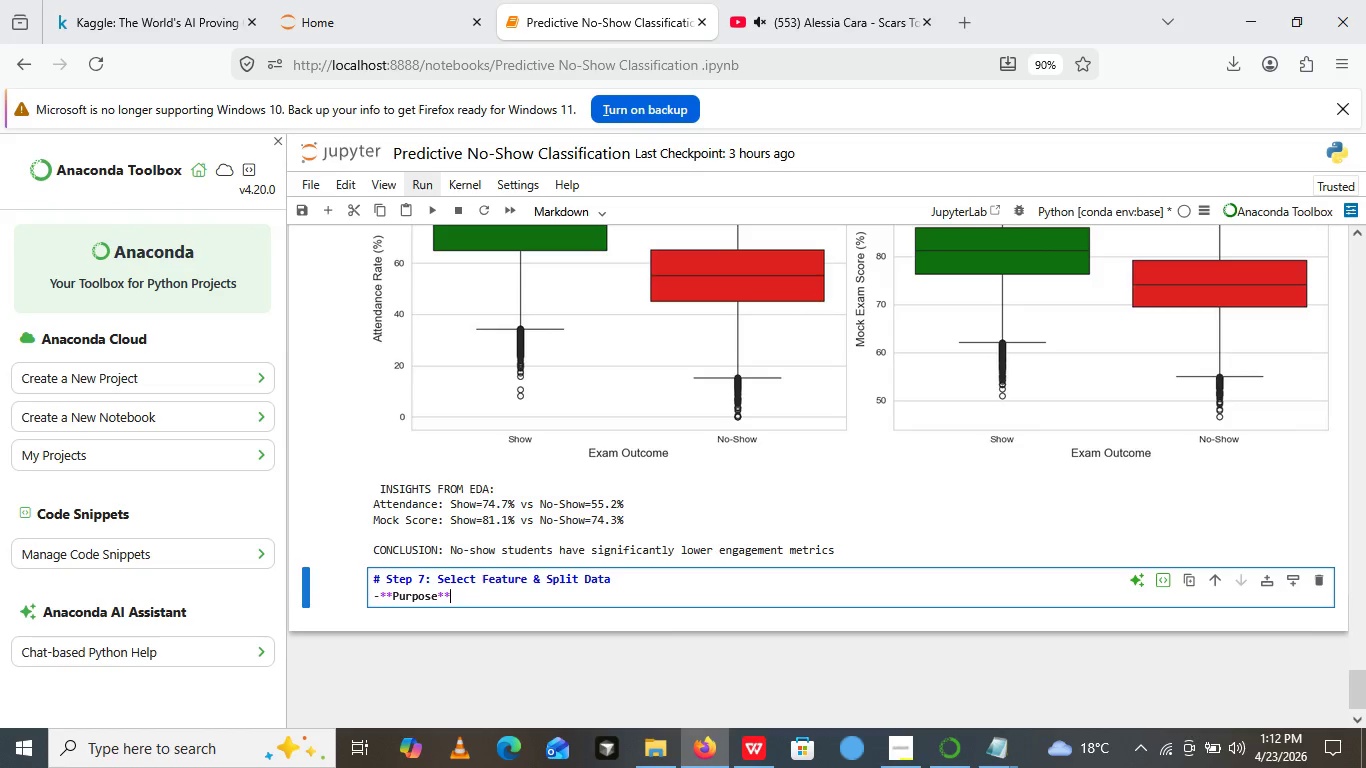 
key(ArrowRight)
 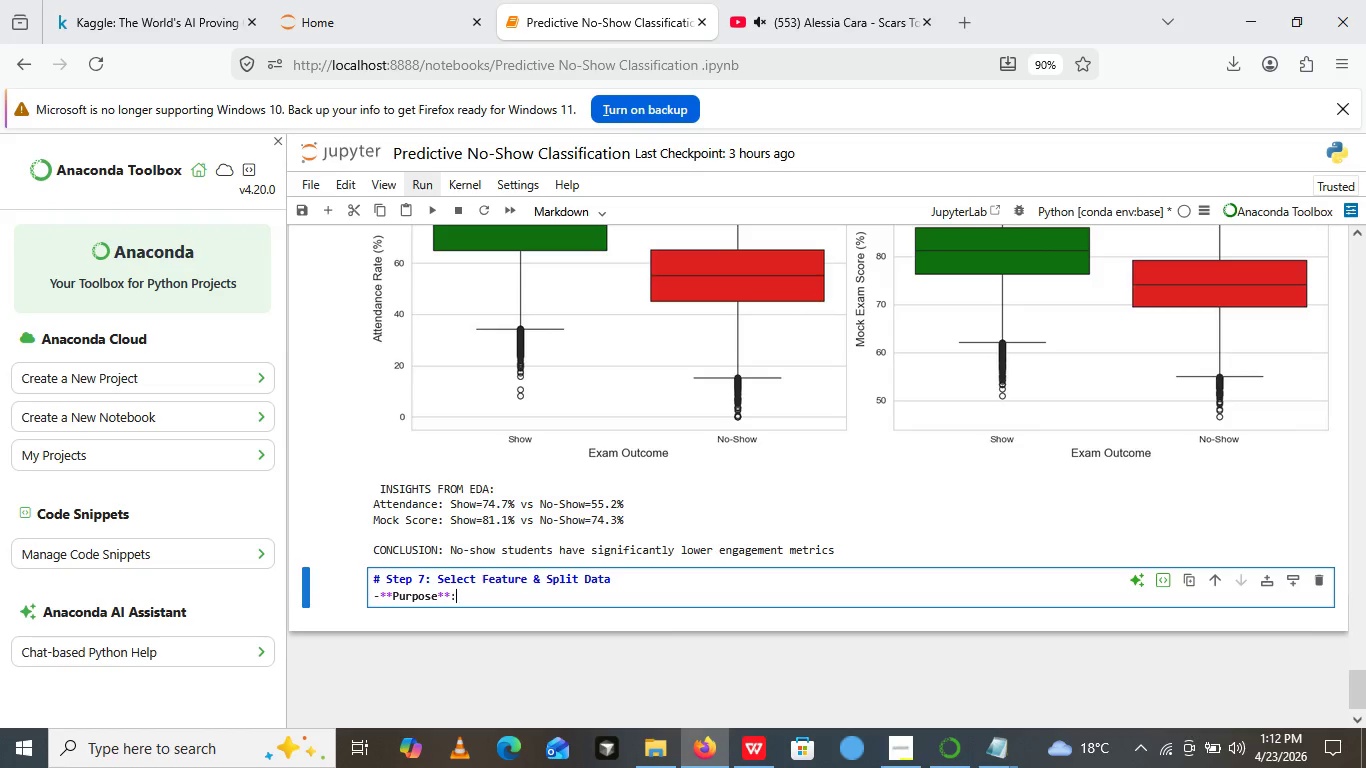 
key(Shift+Semicolon)
 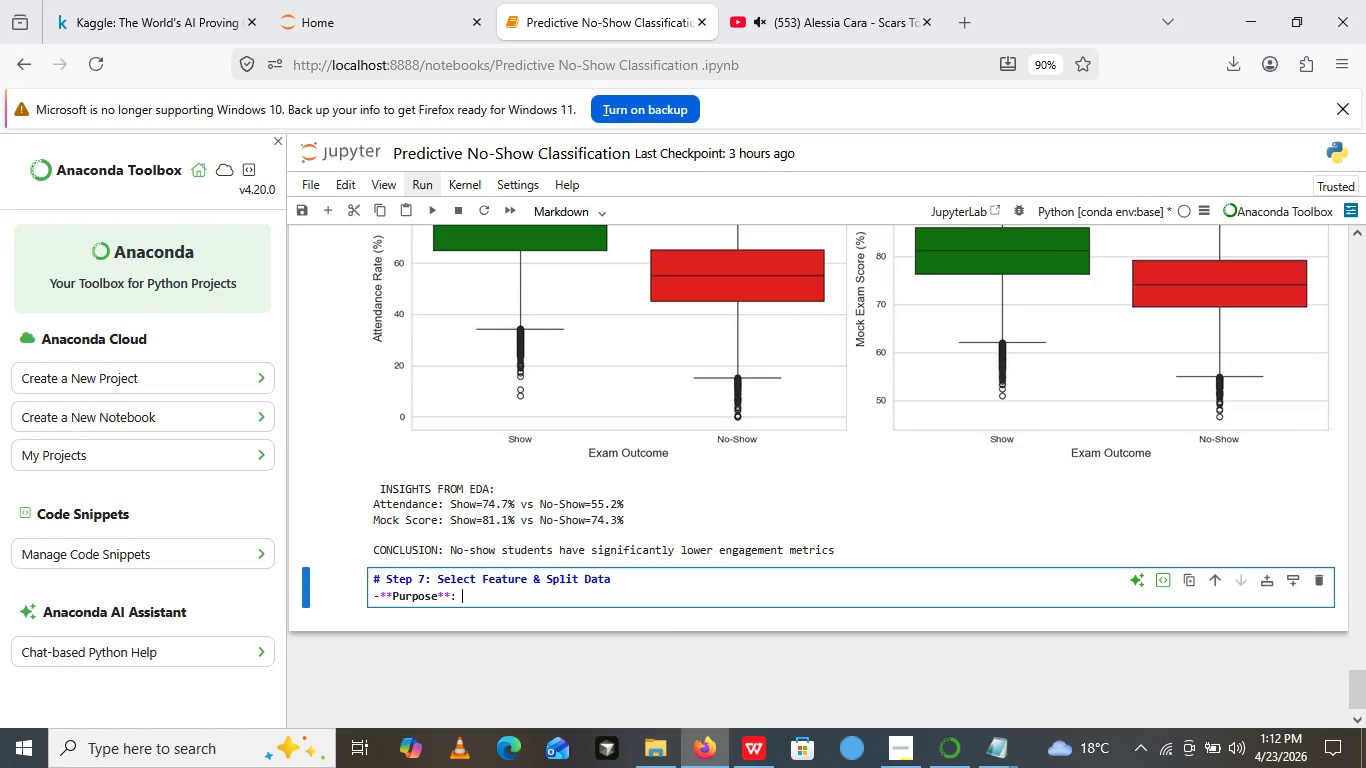 
key(Space)
 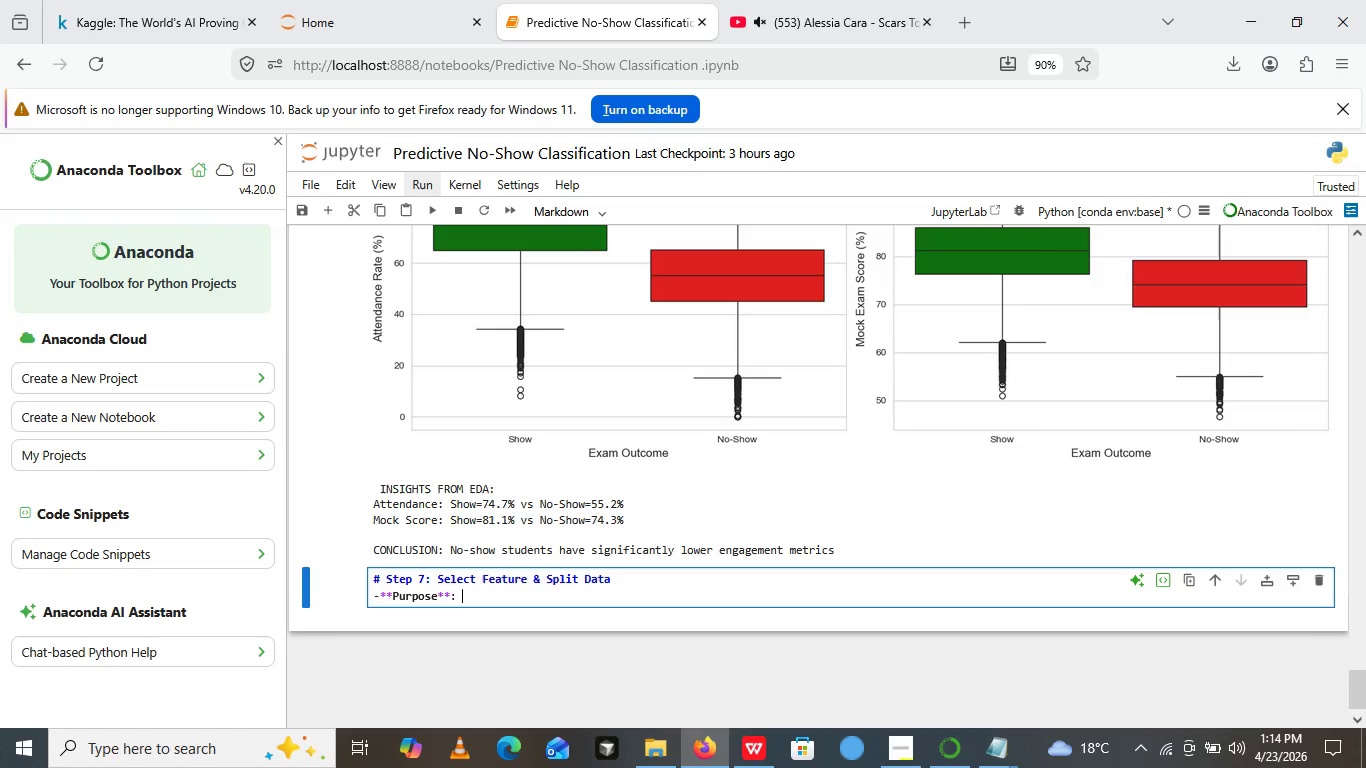 
wait(126.11)
 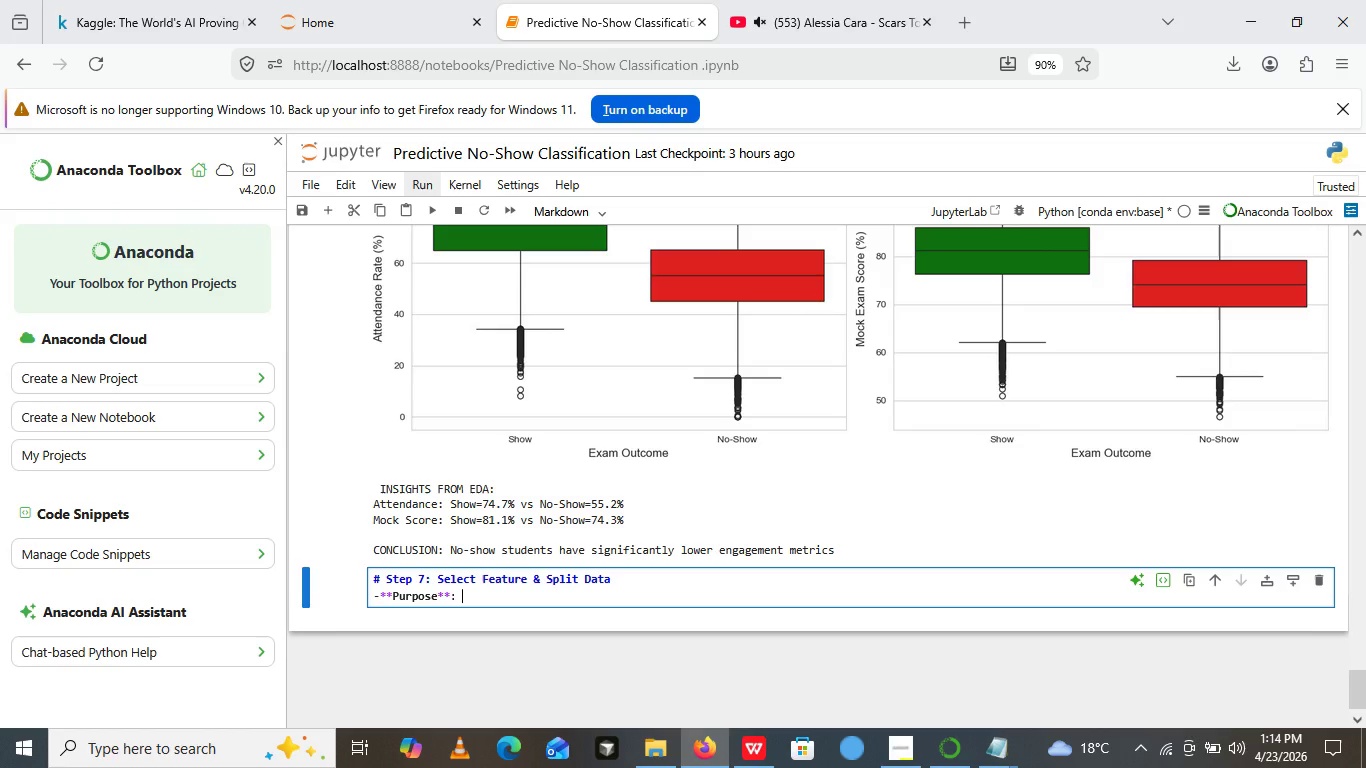 
type(Prepare data fr machine learning)
 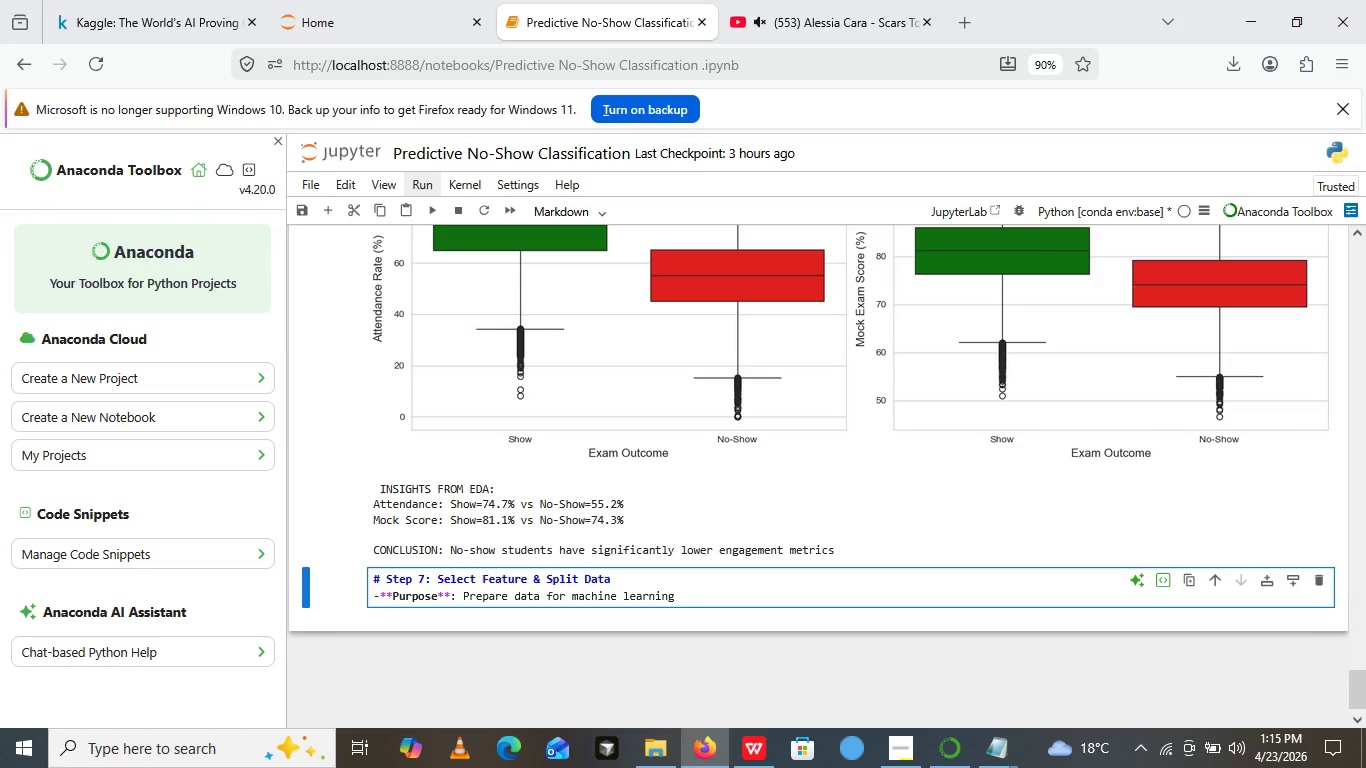 
hold_key(key=O, duration=0.34)
 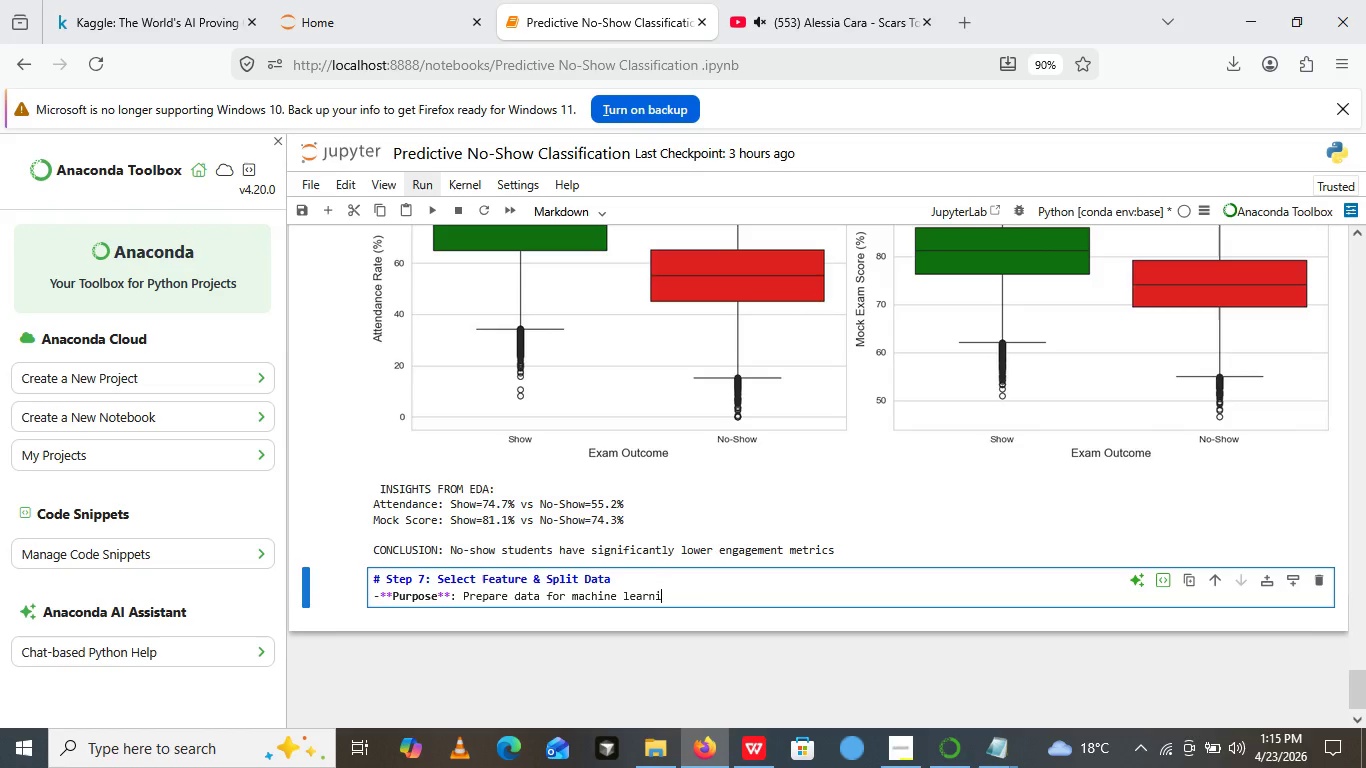 
key(Enter)
 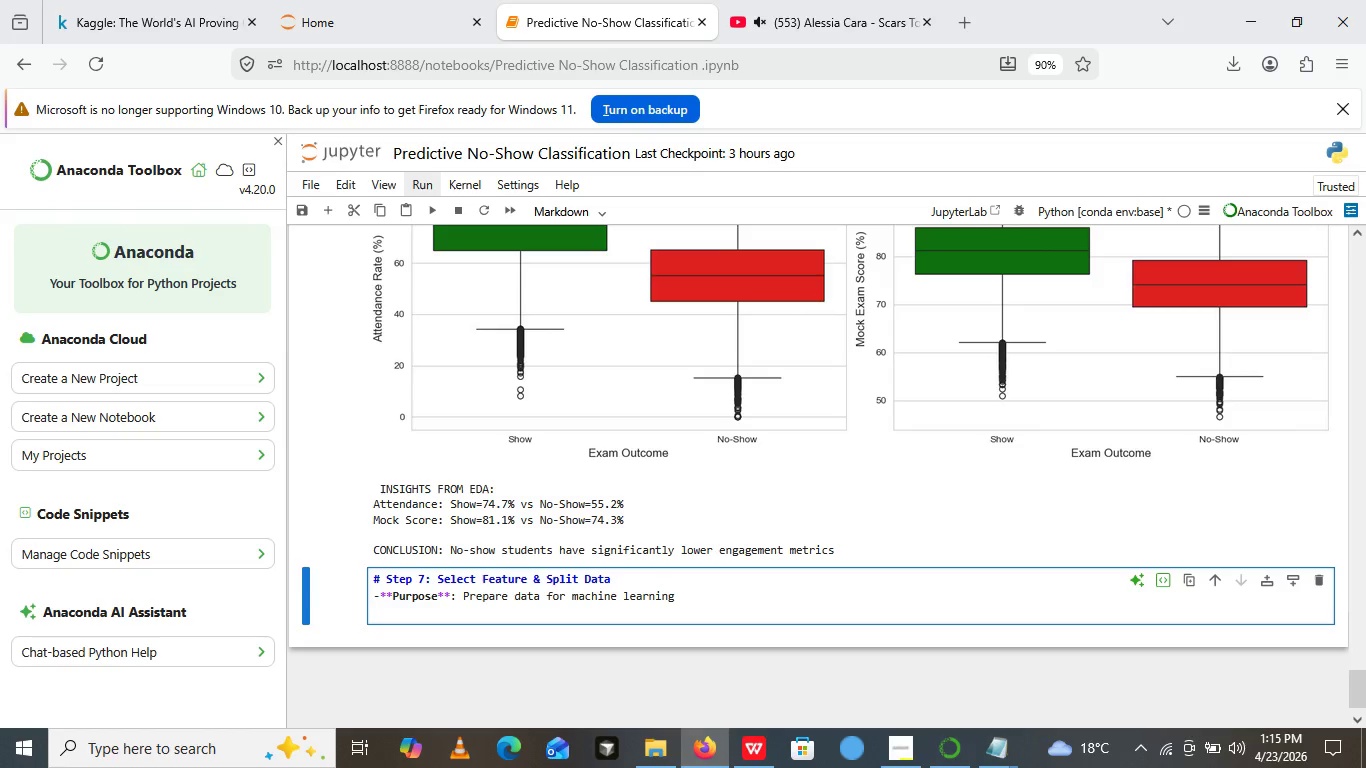 
wait(6.78)
 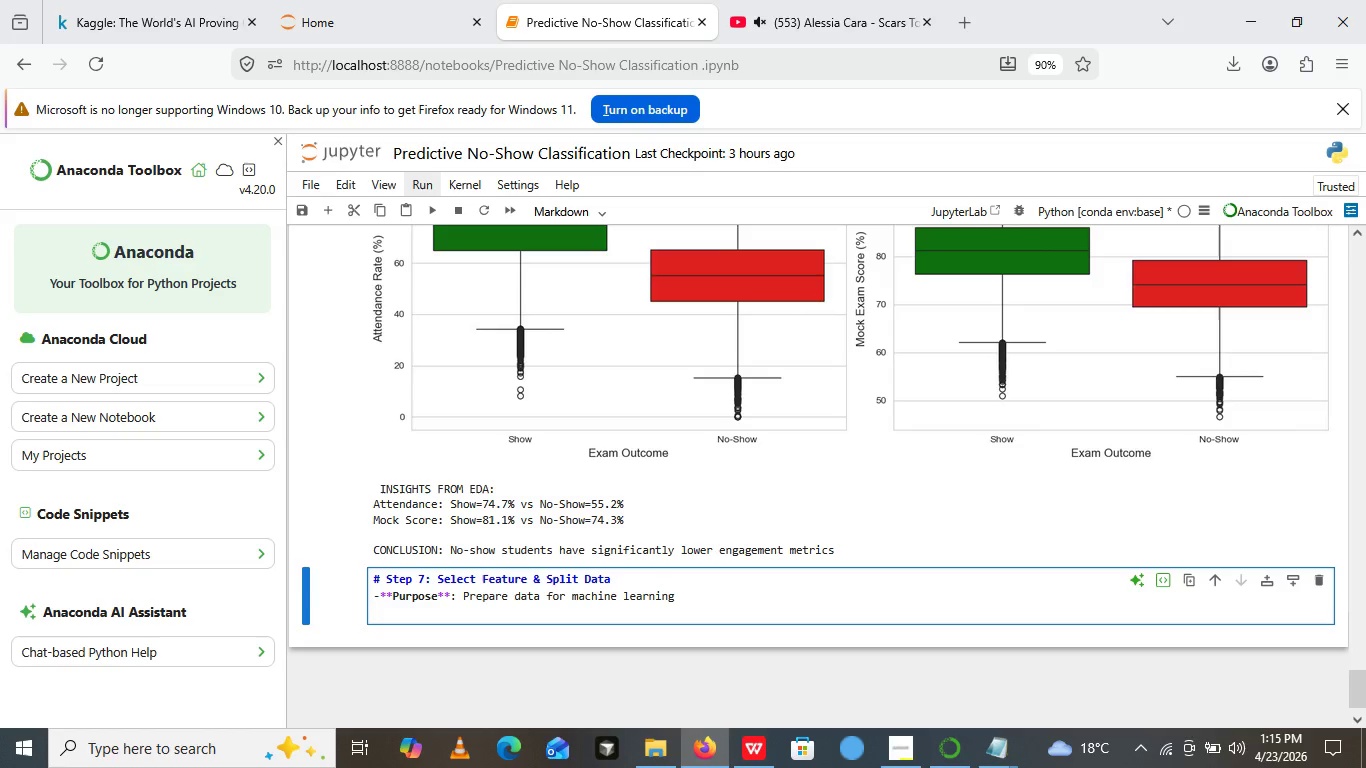 
key(Minus)
 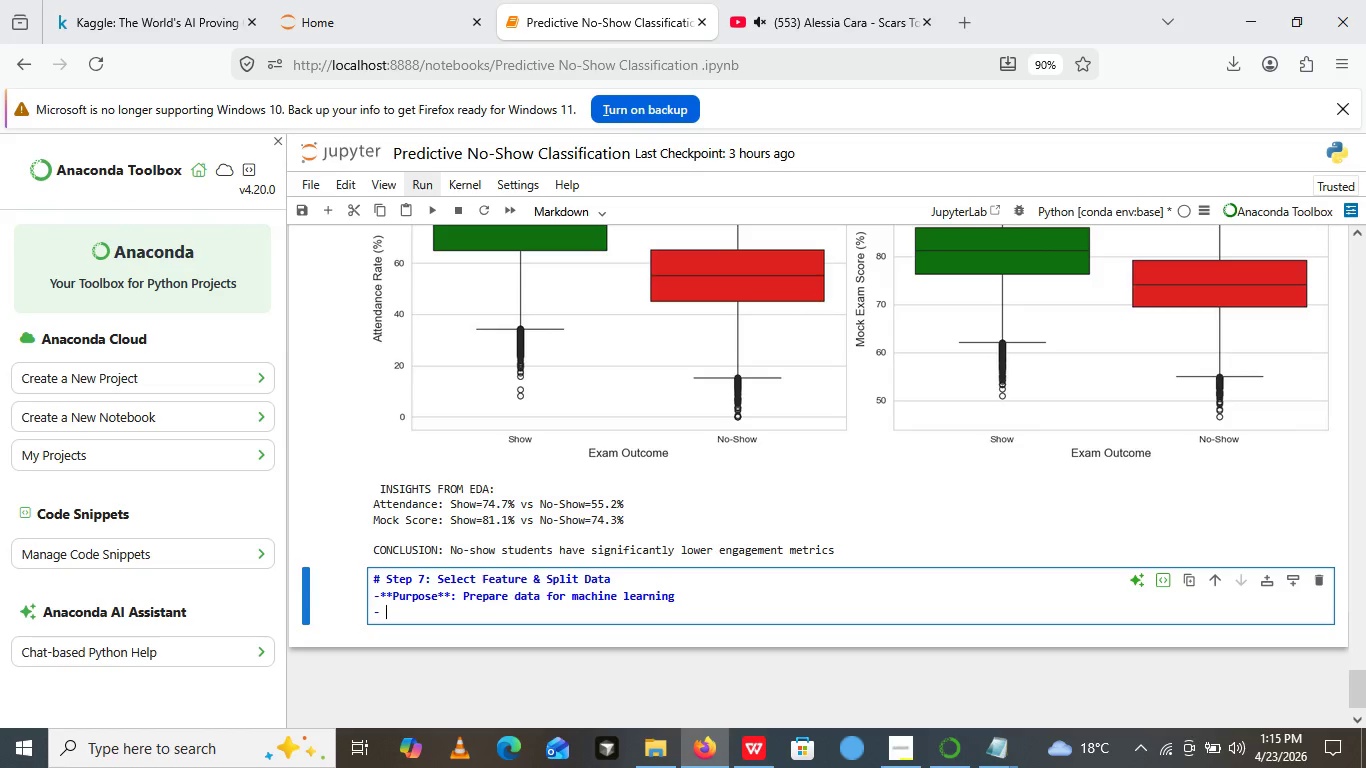 
key(Space)
 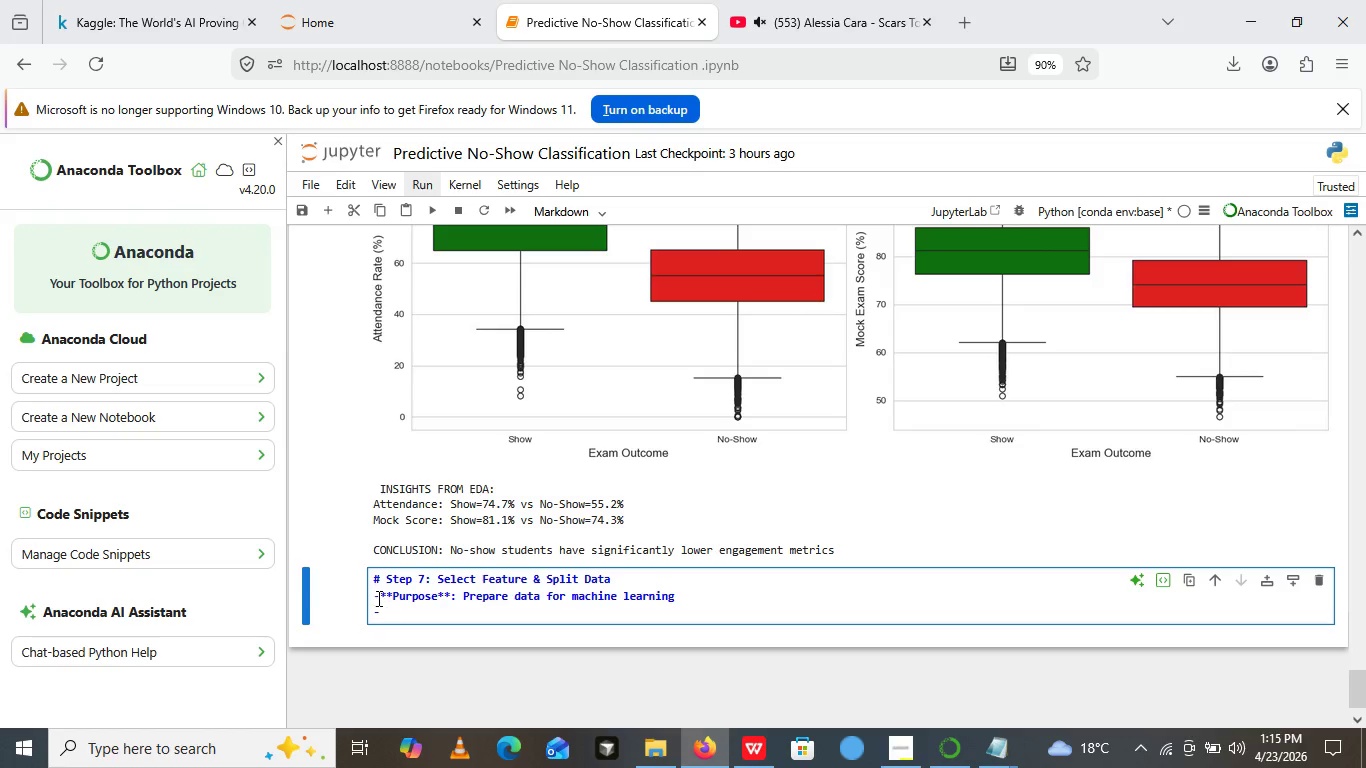 
left_click([380, 596])
 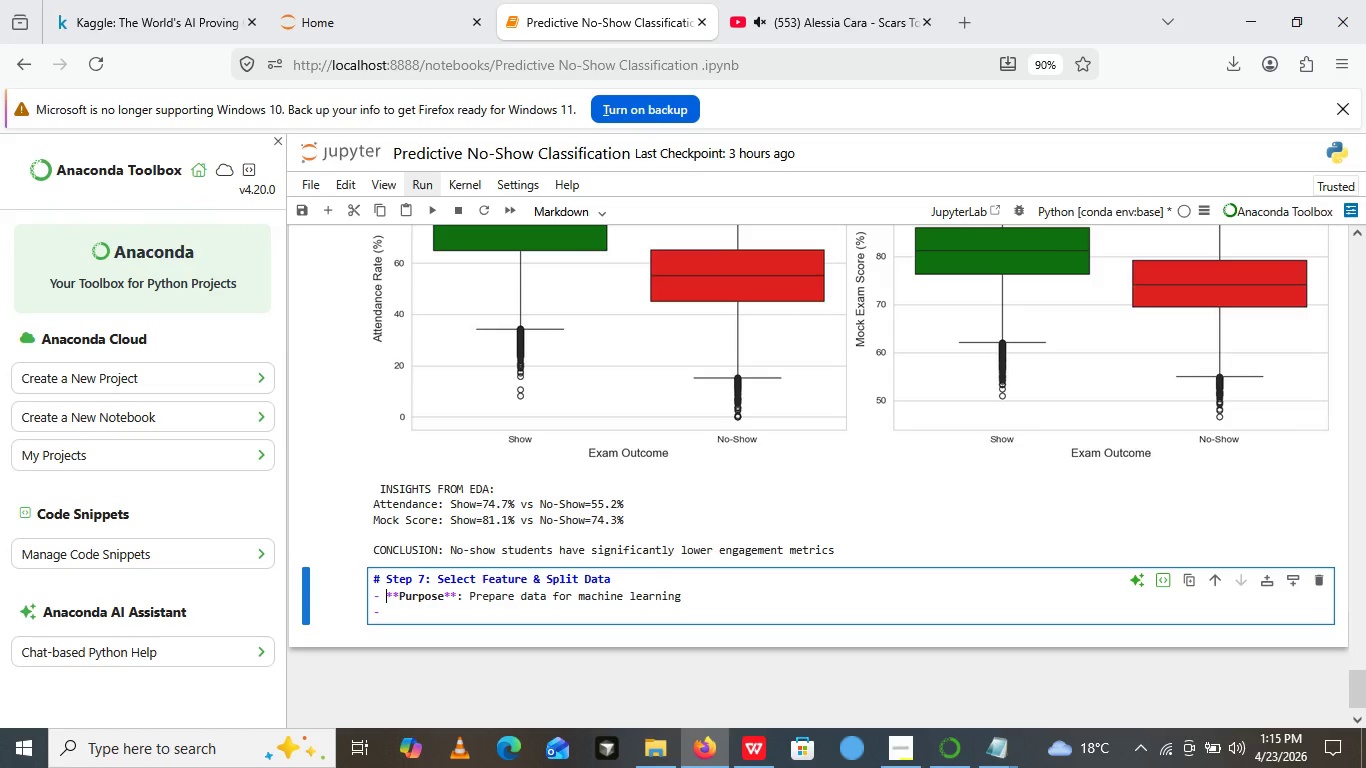 
key(Space)
 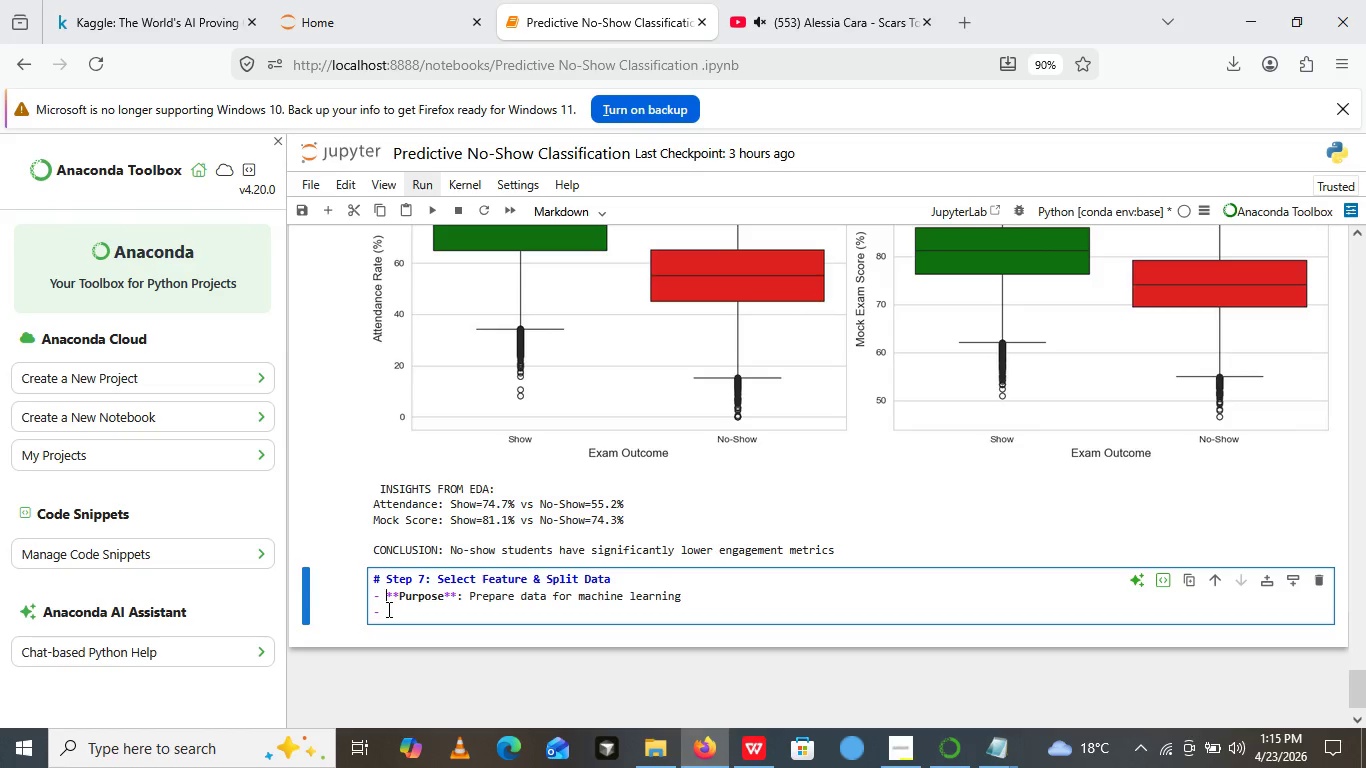 
left_click([387, 609])
 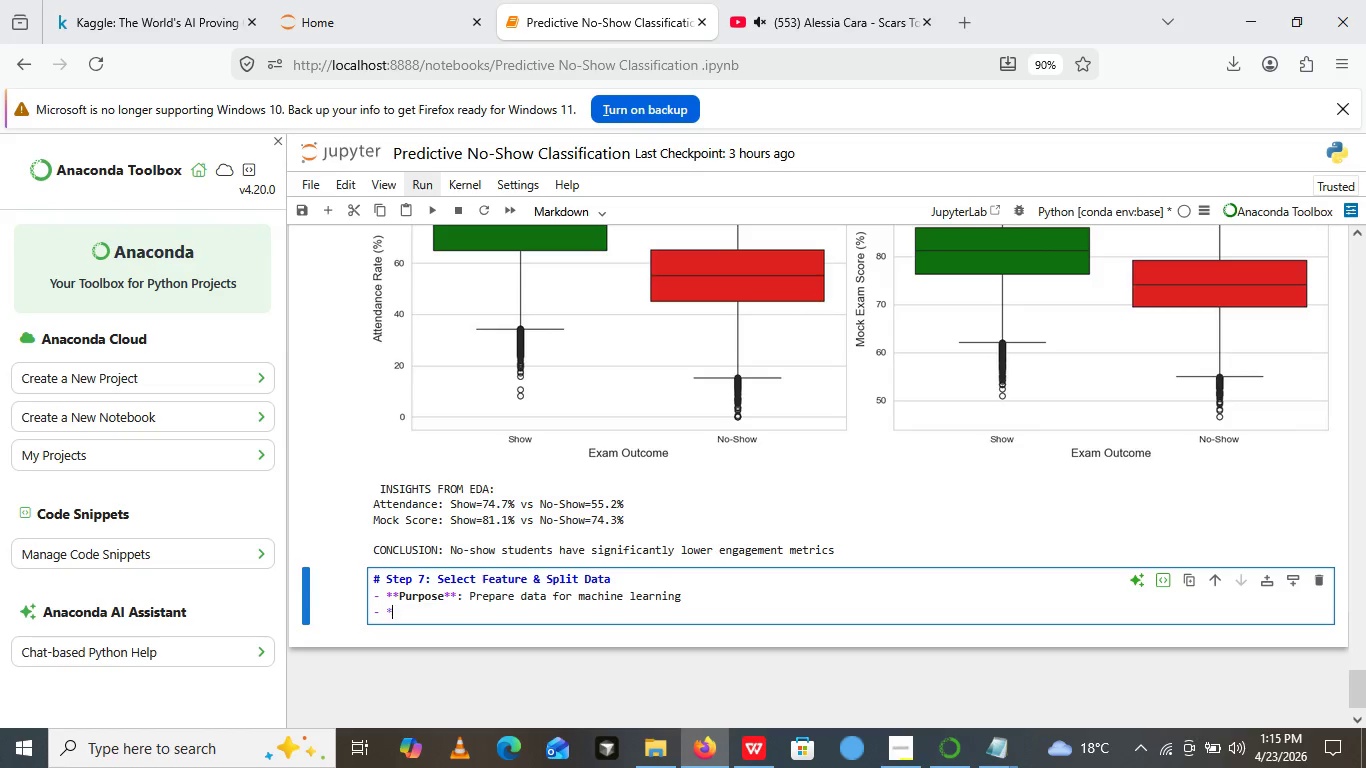 
type(****)
 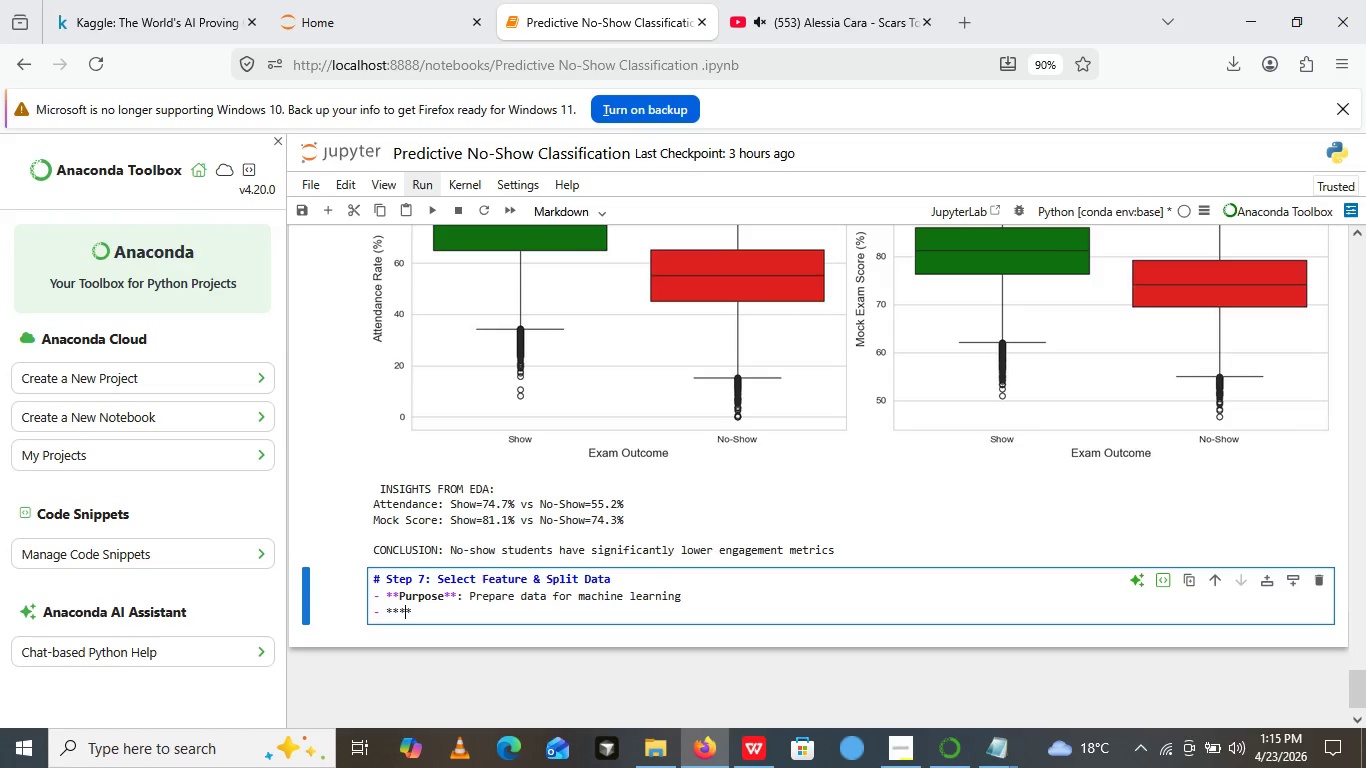 
key(ArrowLeft)
 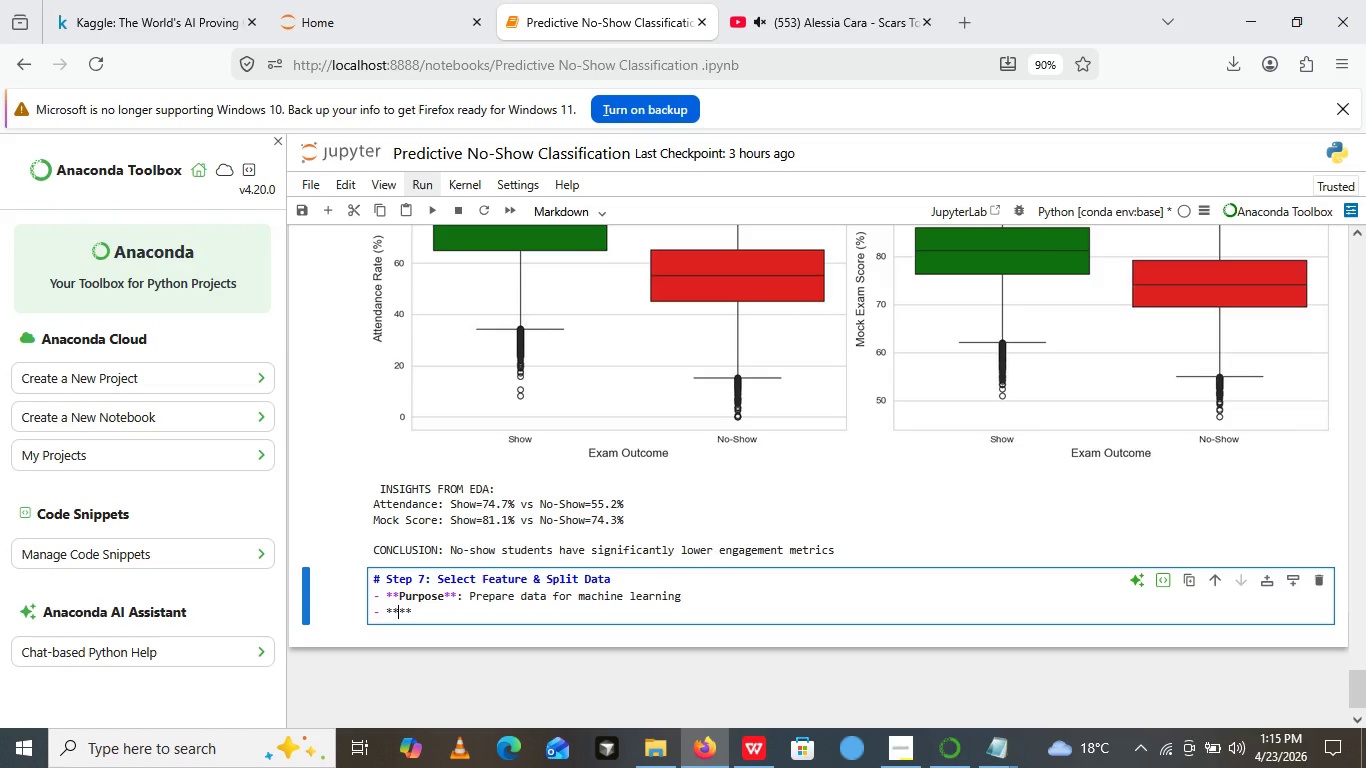 
key(ArrowLeft)
 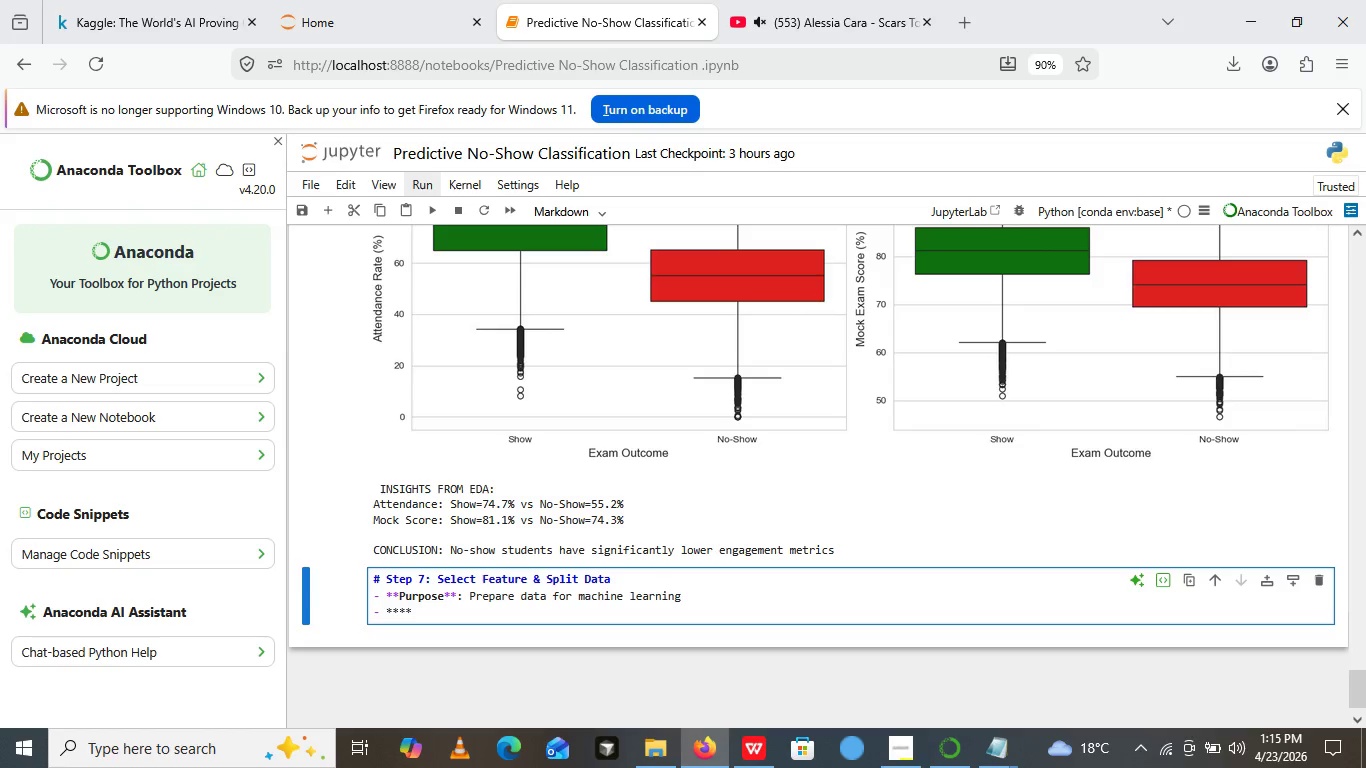 
type( FEa)
key(Backspace)
key(Backspace)
type(eatures)
 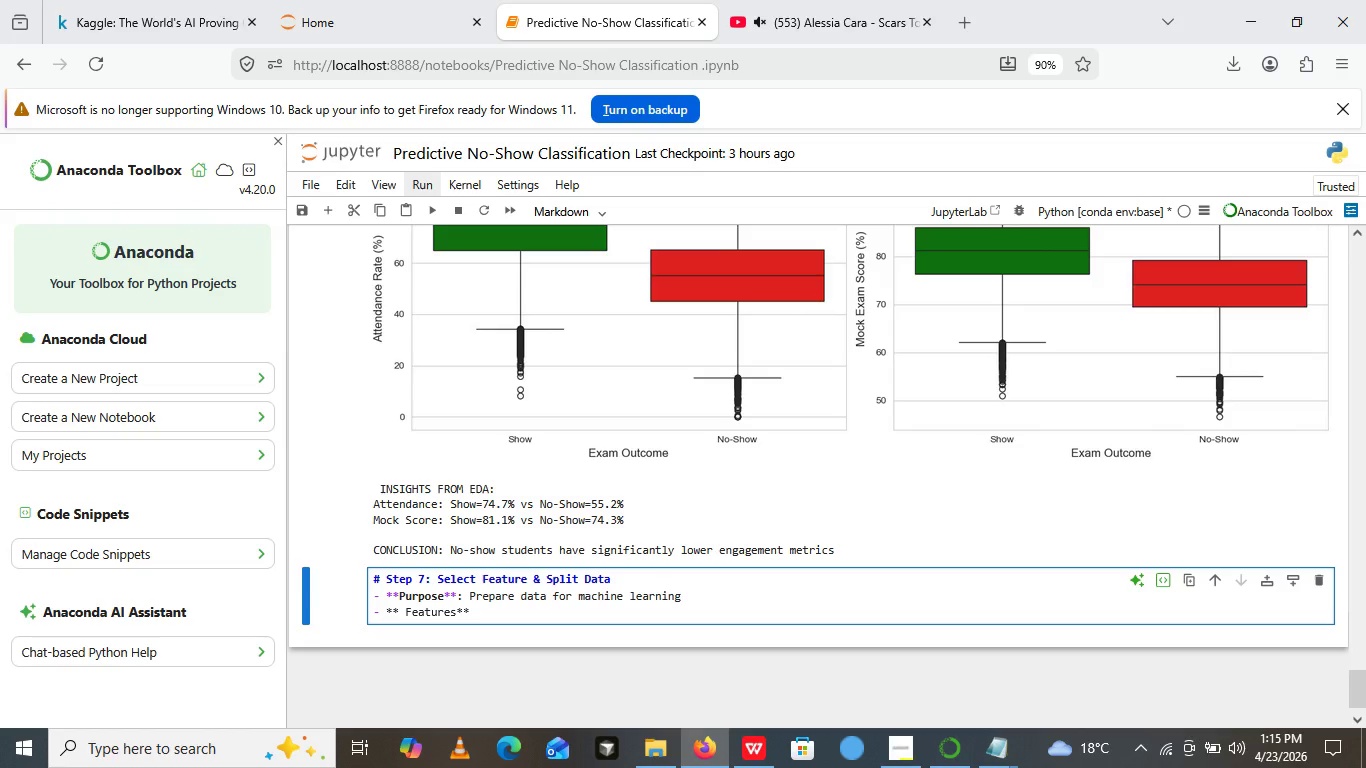 
key(ArrowRight)
 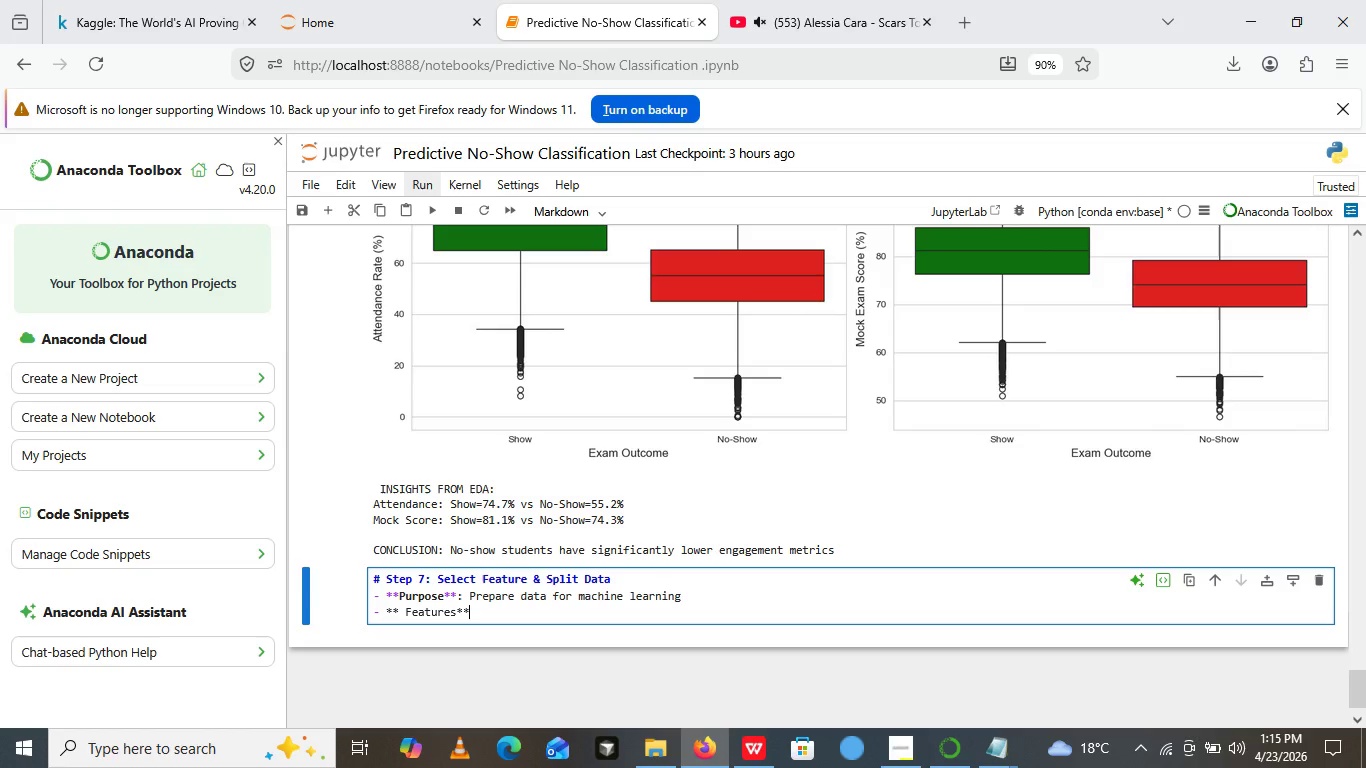 
key(ArrowRight)
 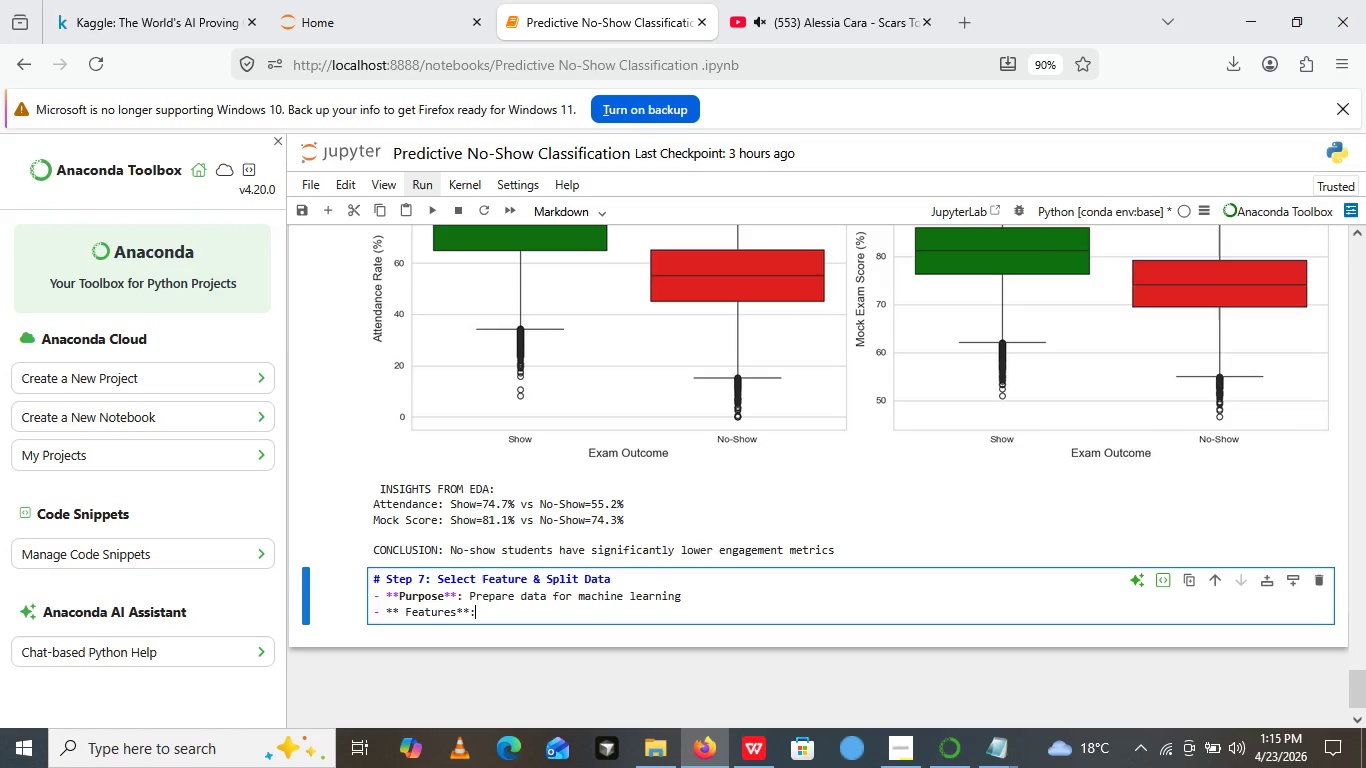 
type(: ATTENDAC)
key(Backspace)
type(NCE,mock scores, demographics, appontment detail)
 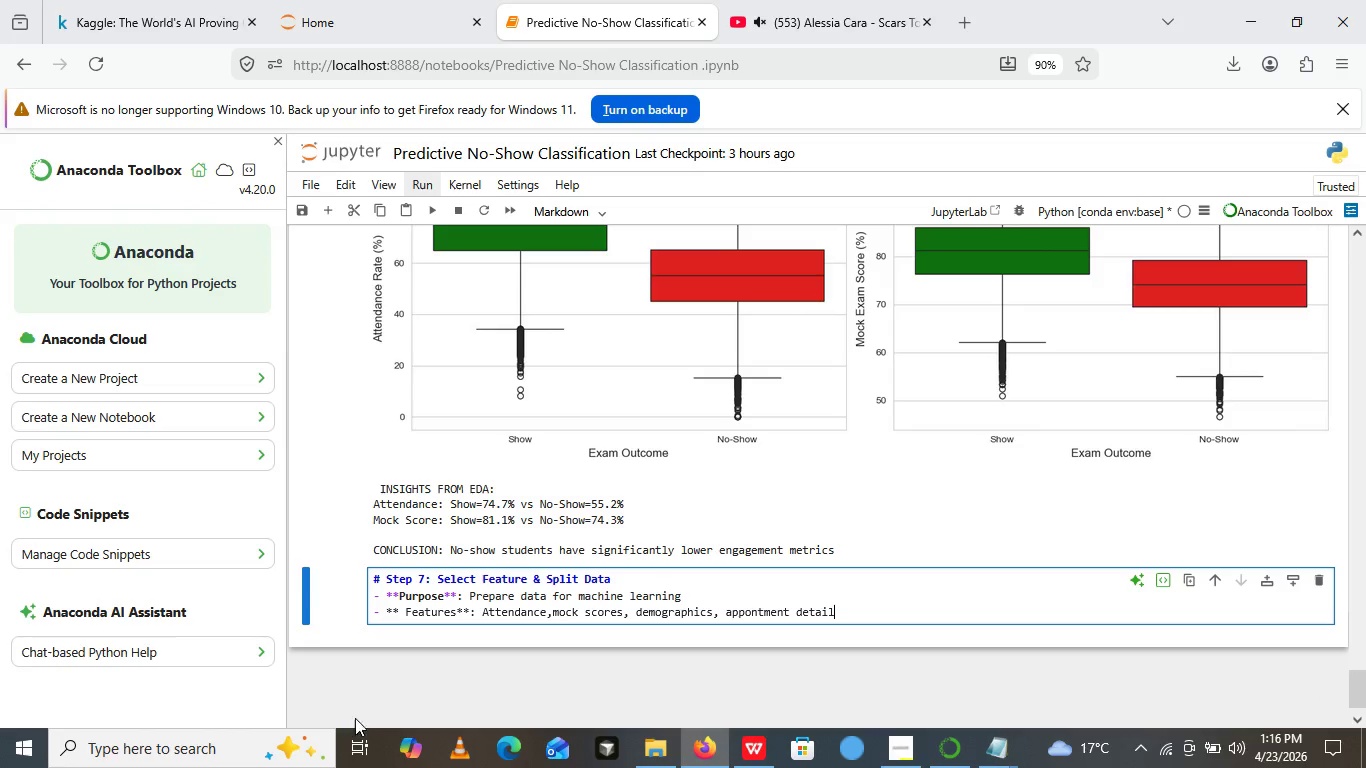 
wait(6.59)
 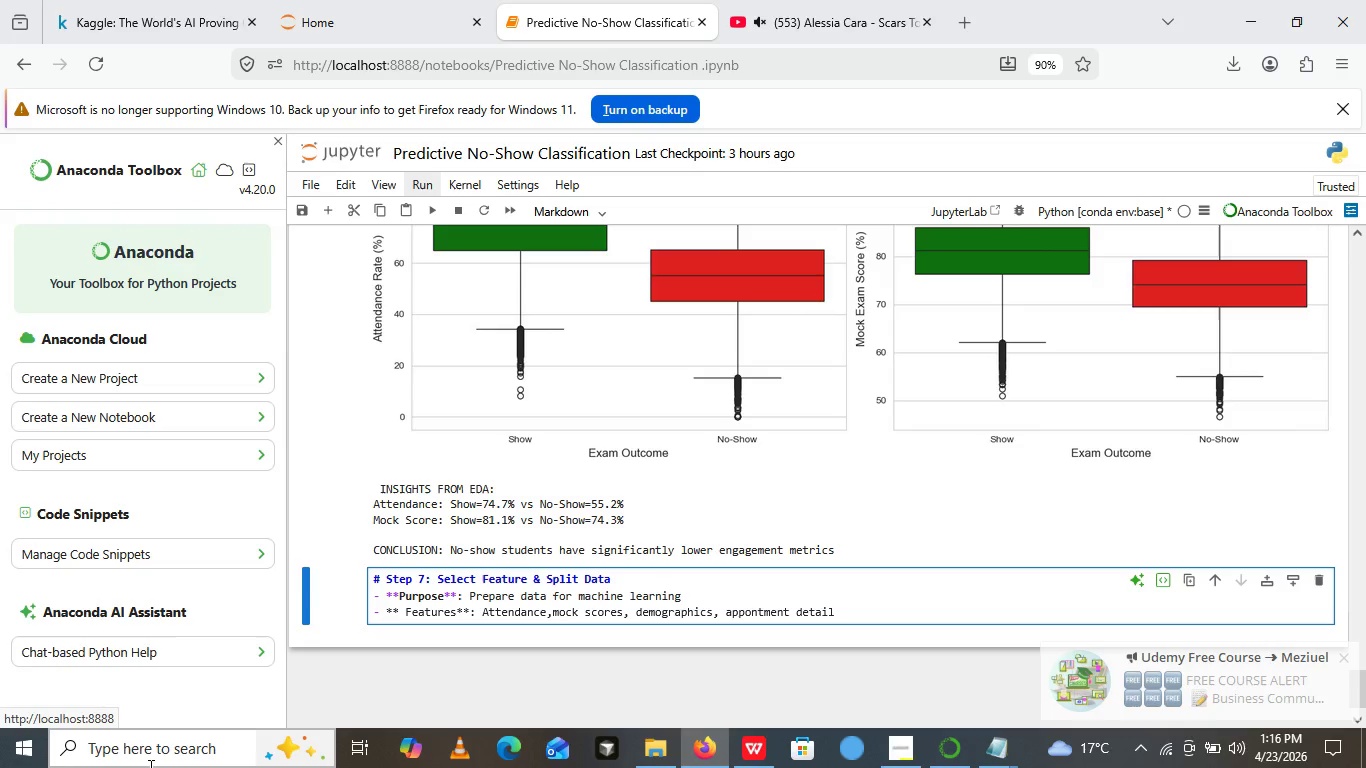 
left_click([405, 613])
 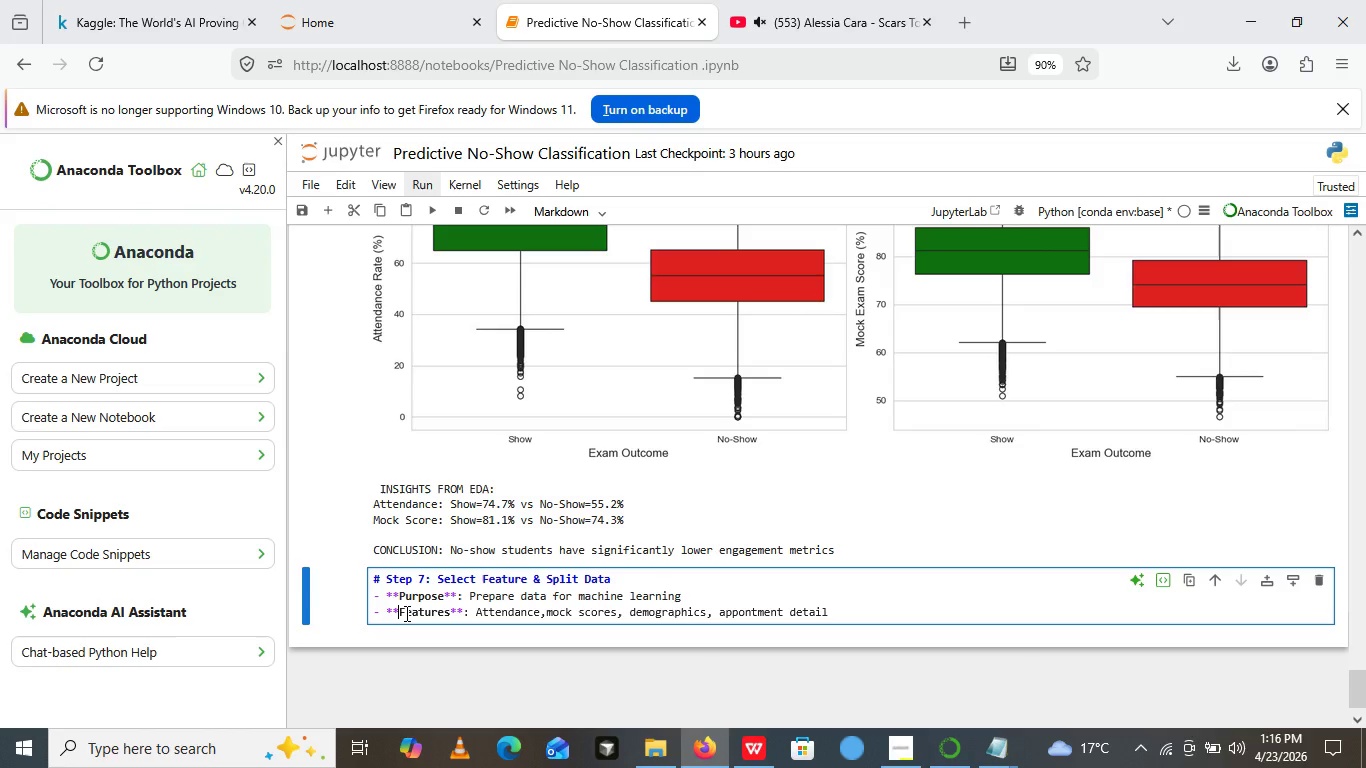 
key(Backspace)
 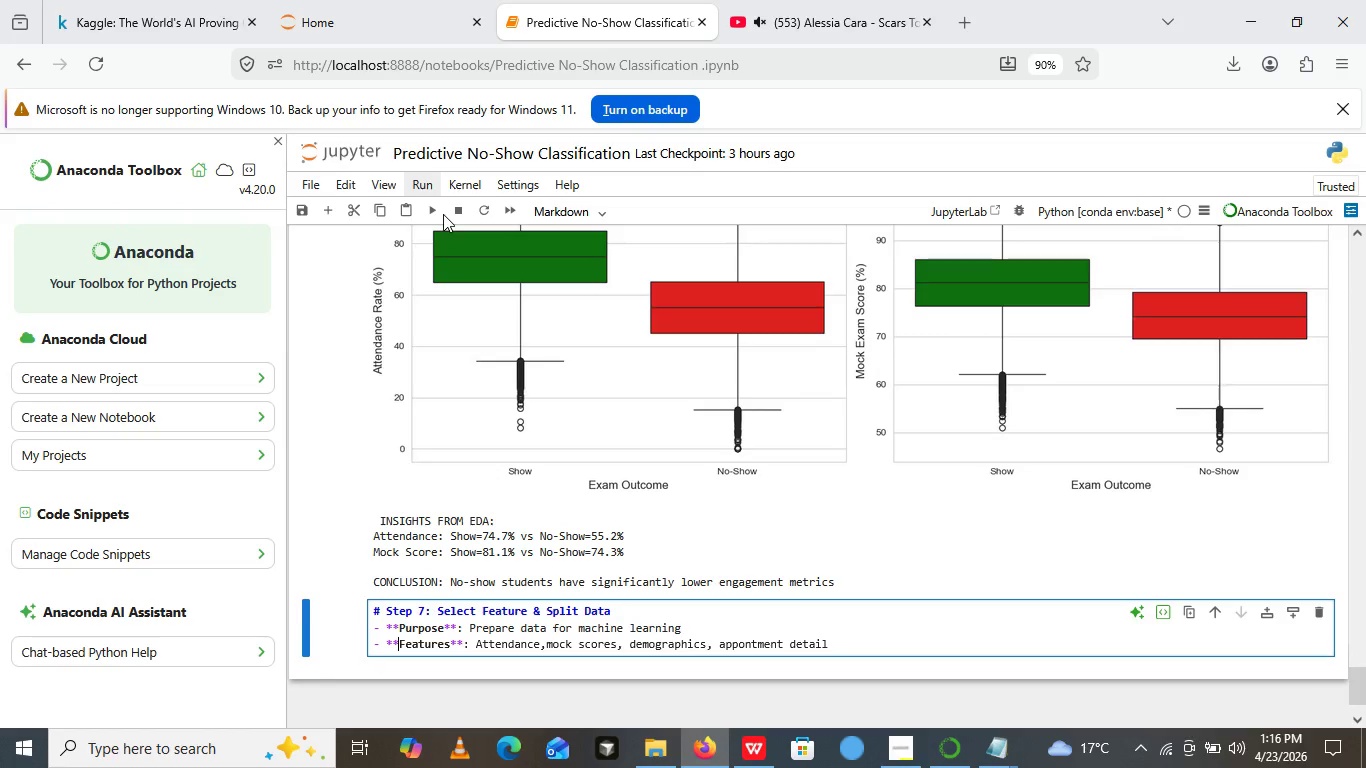 
left_click([434, 214])
 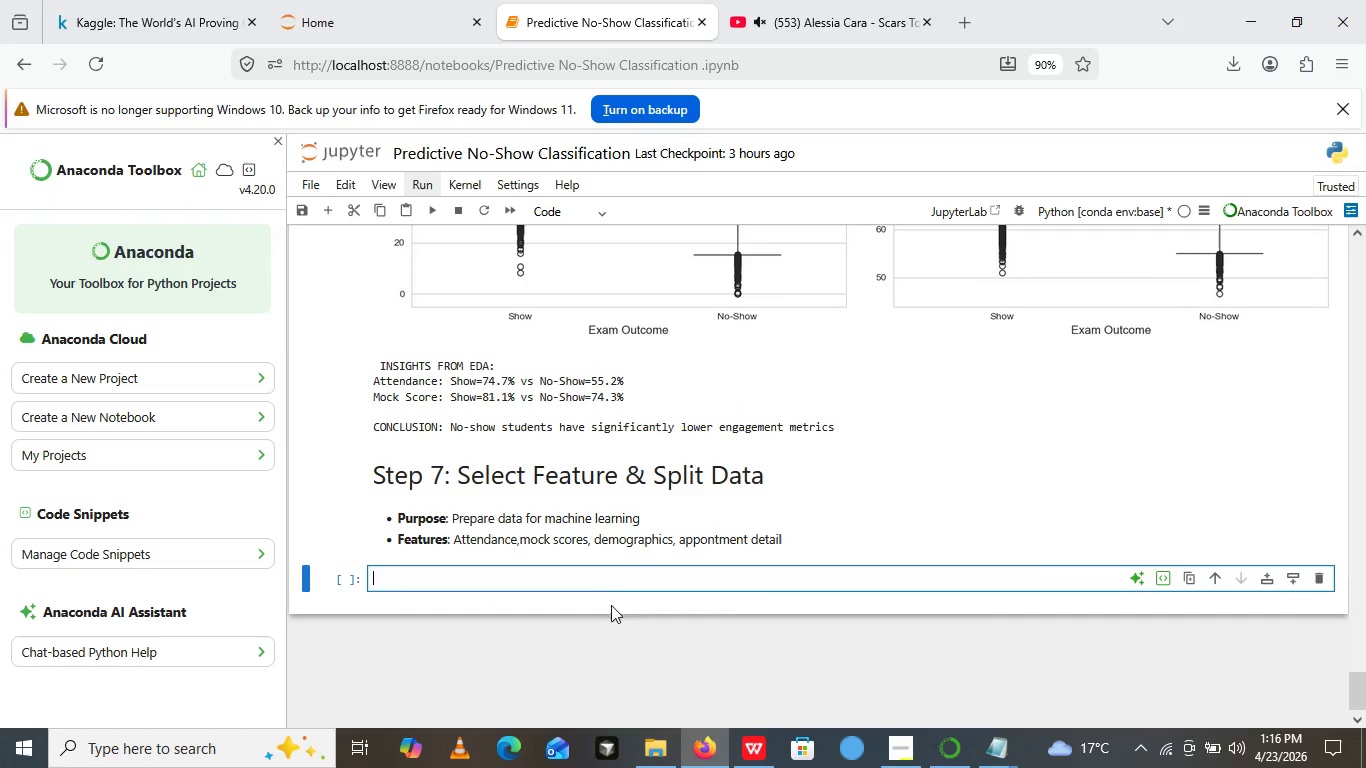 
left_click([606, 578])
 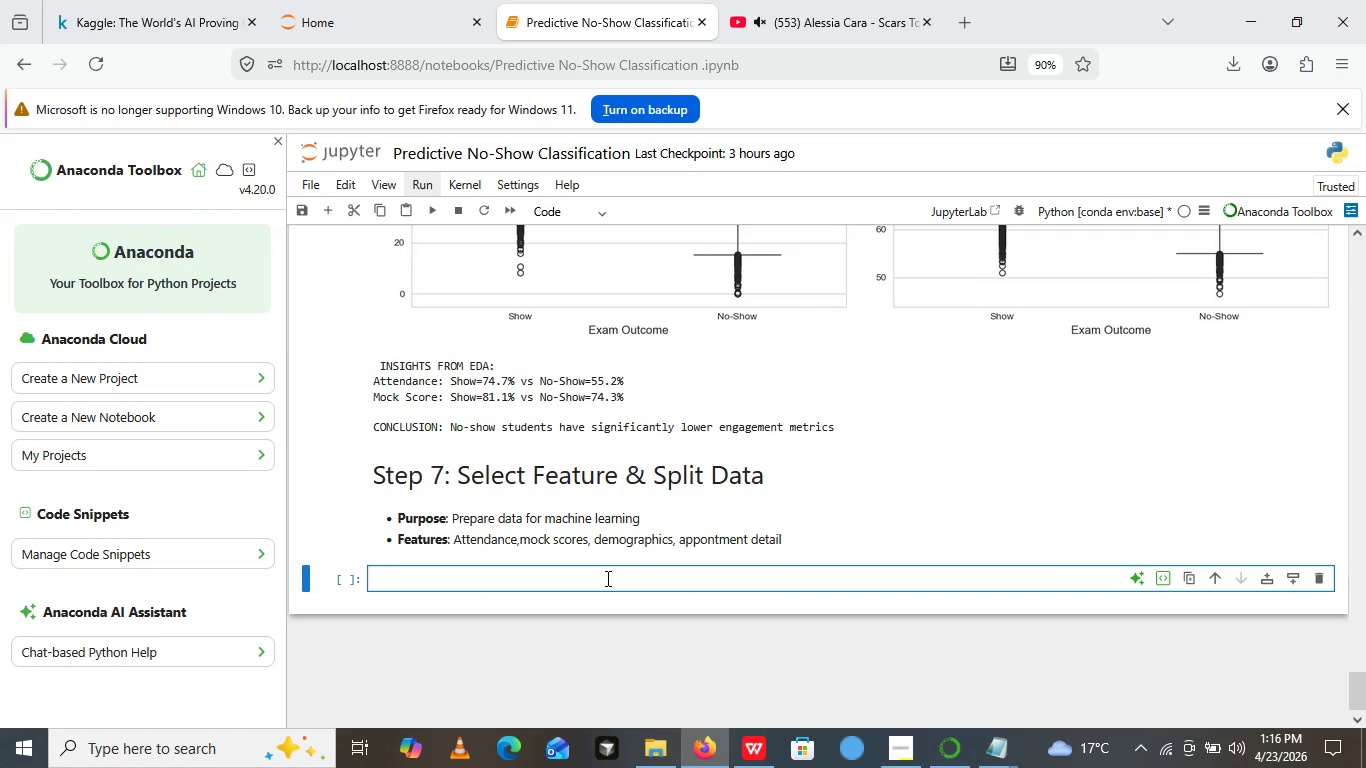 
type(# le)
key(Backspace)
key(Backspace)
type(selc)
 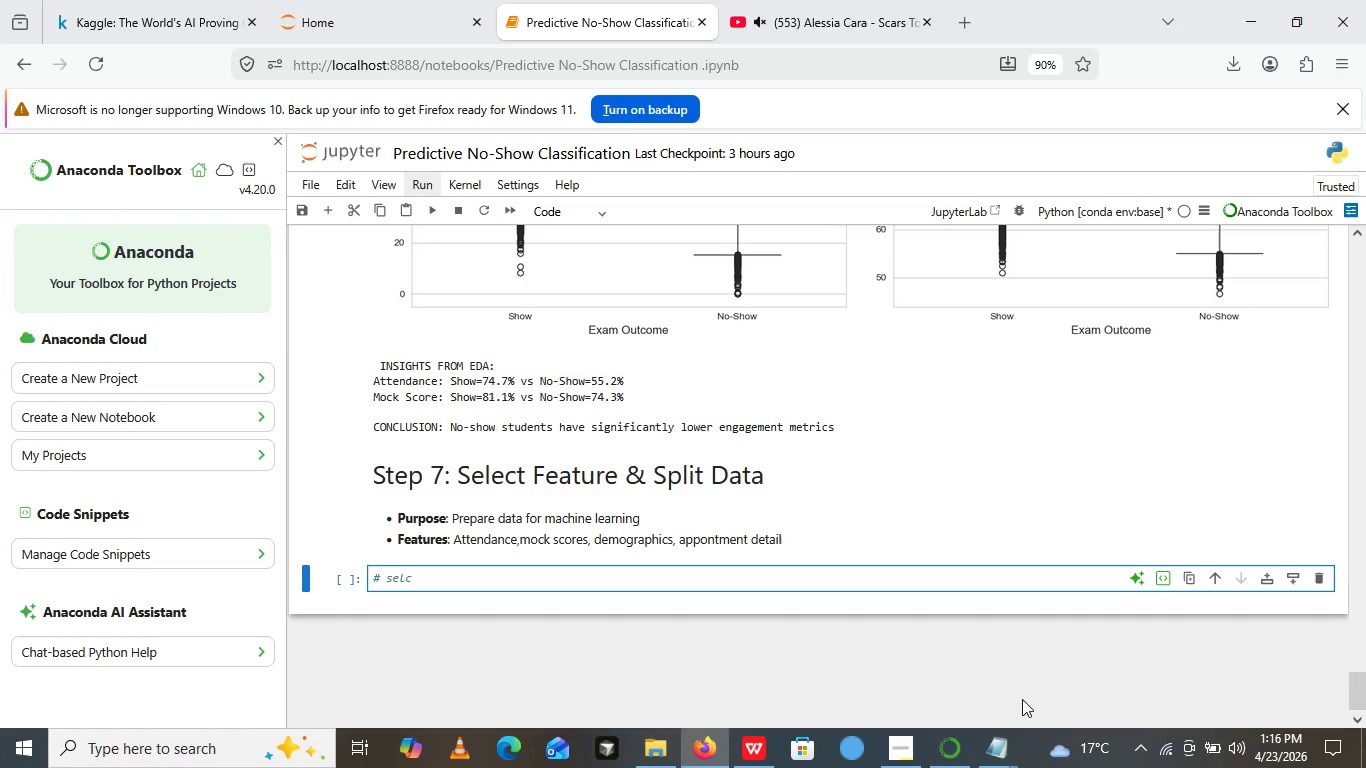 
mouse_move([996, 721])
 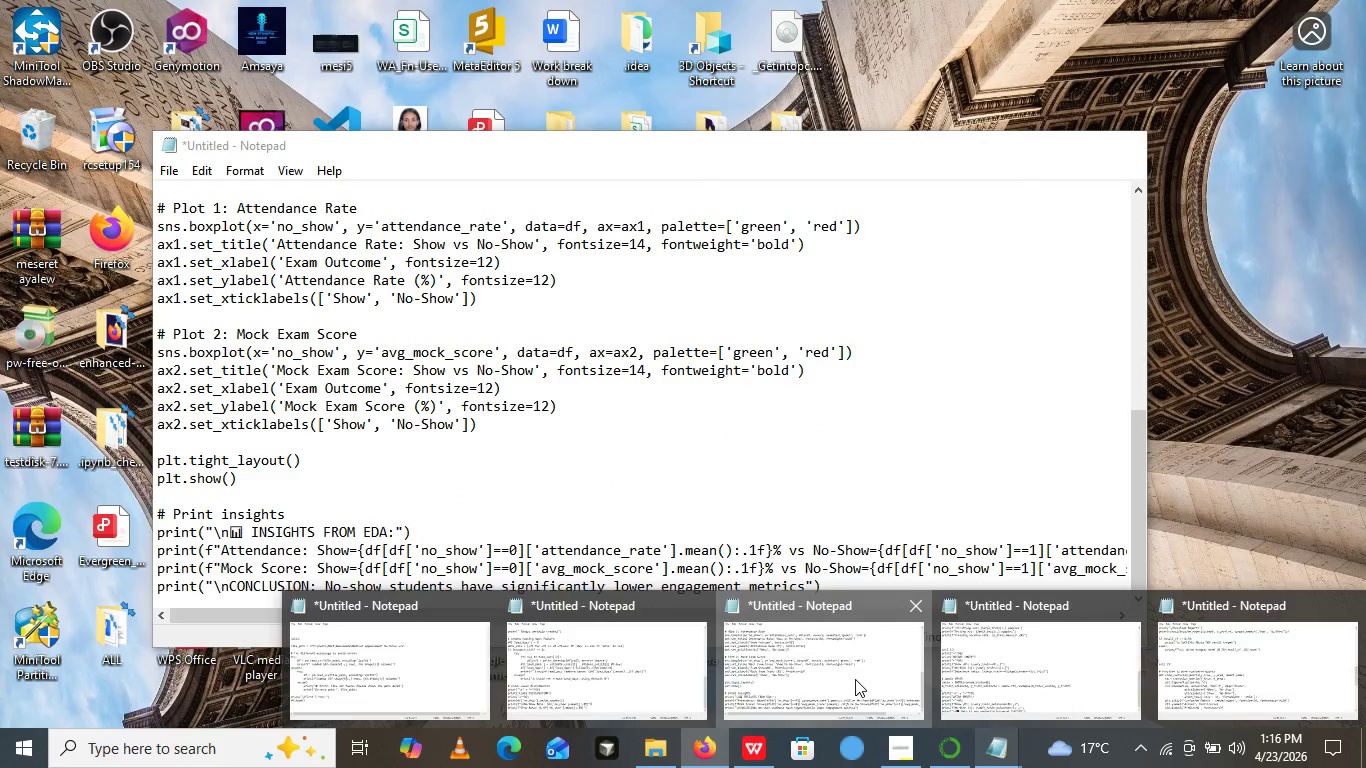 
double_click([855, 679])
 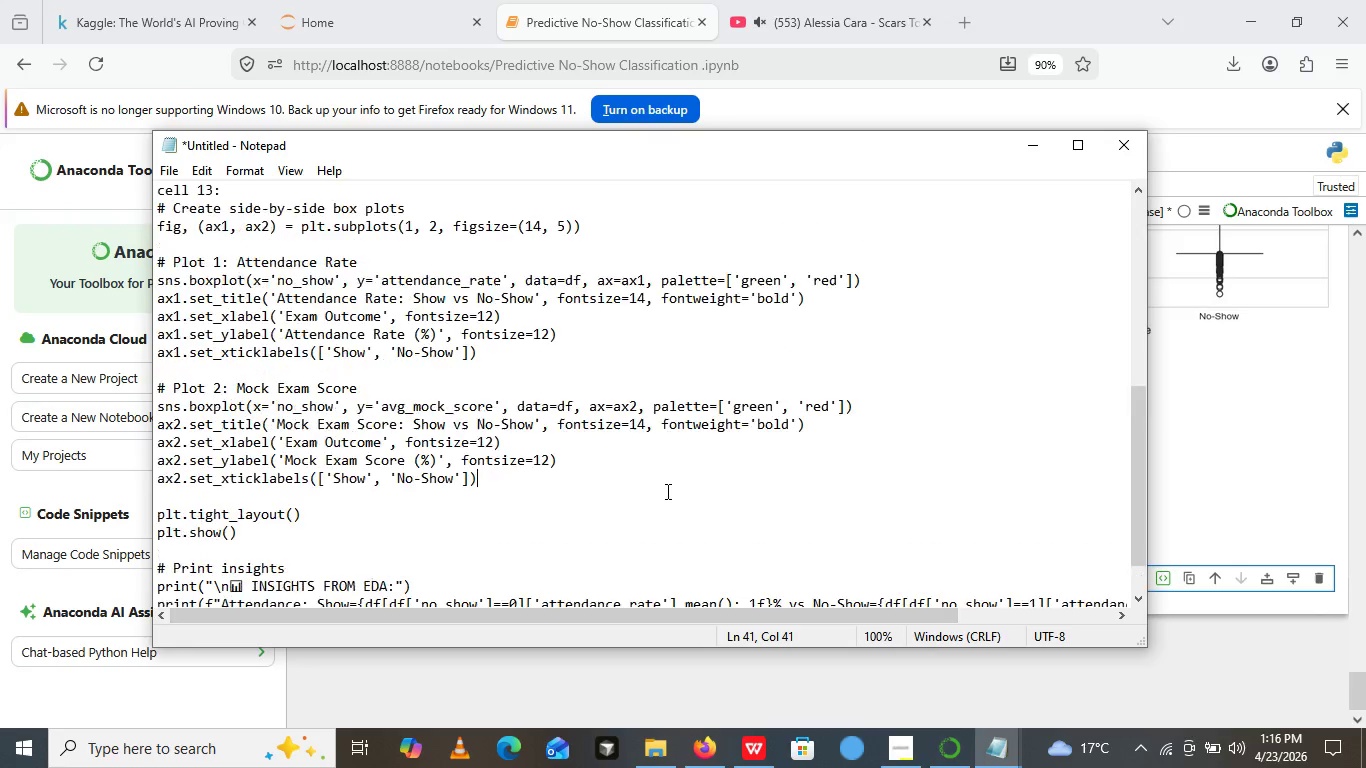 
key(Control+ControlLeft)
 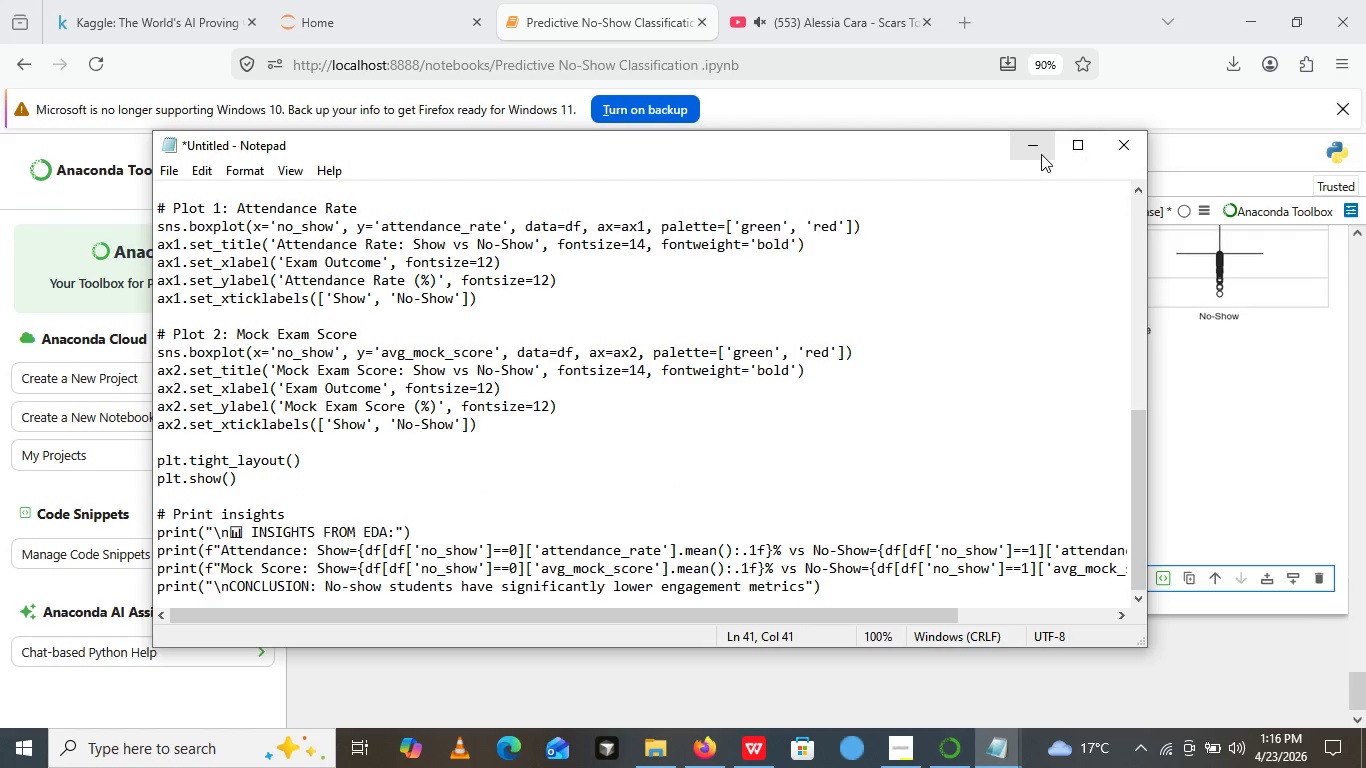 
scroll: coordinate [666, 491], scroll_direction: down, amount: 7.0
 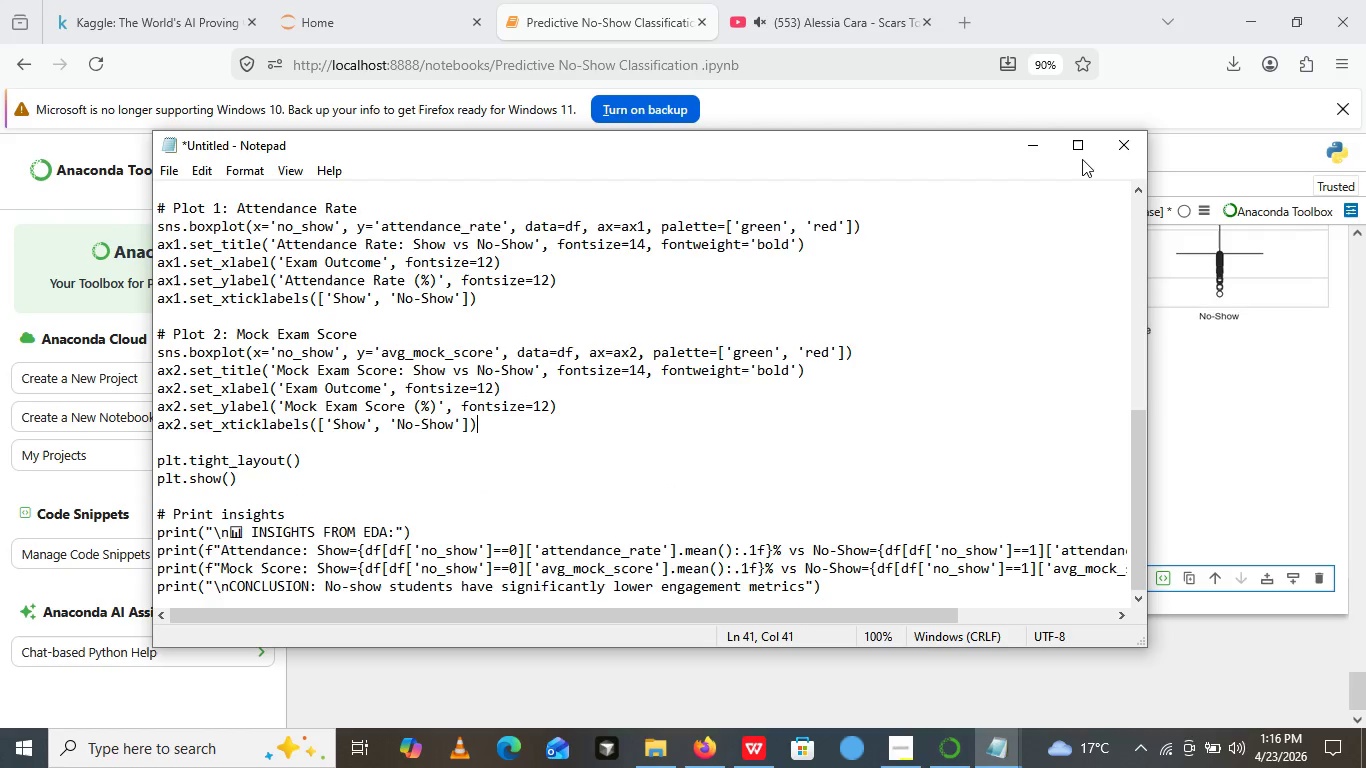 
left_click([1041, 154])
 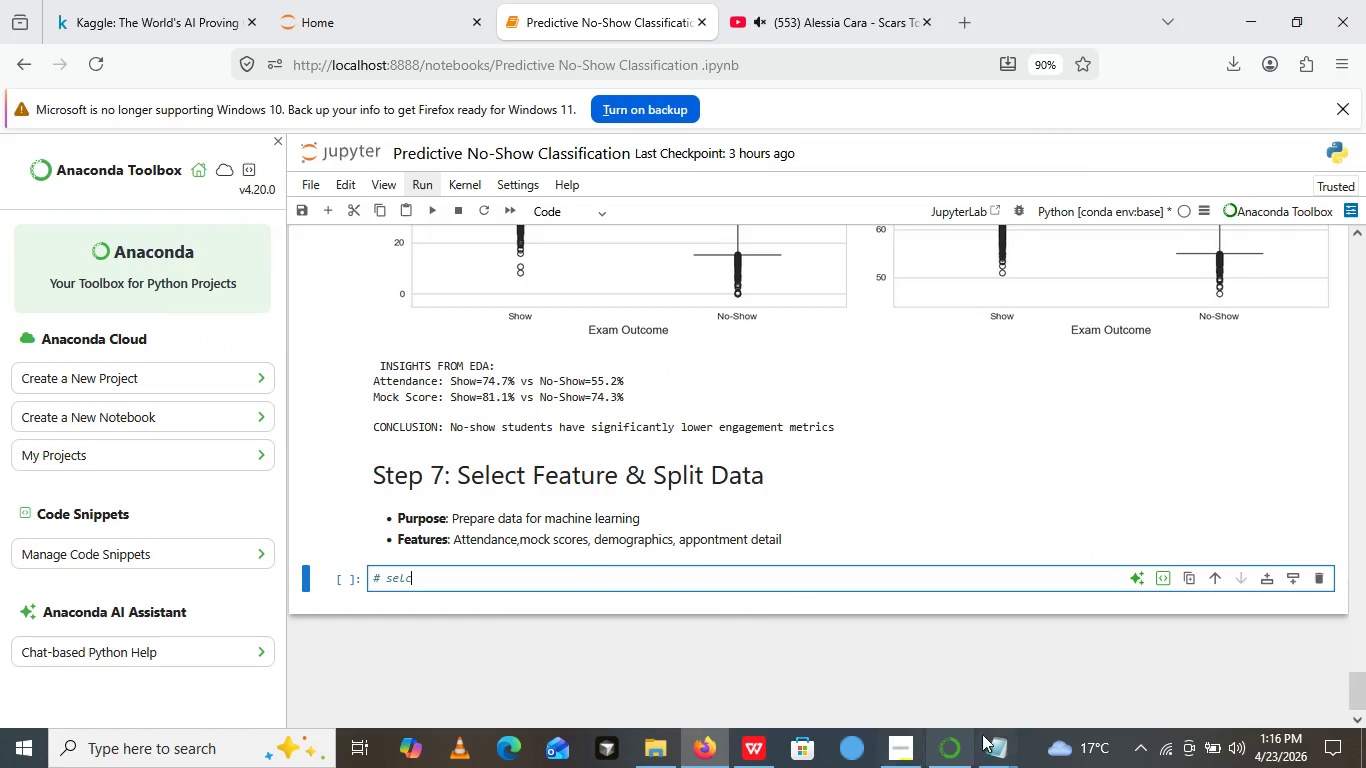 
mouse_move([986, 716])
 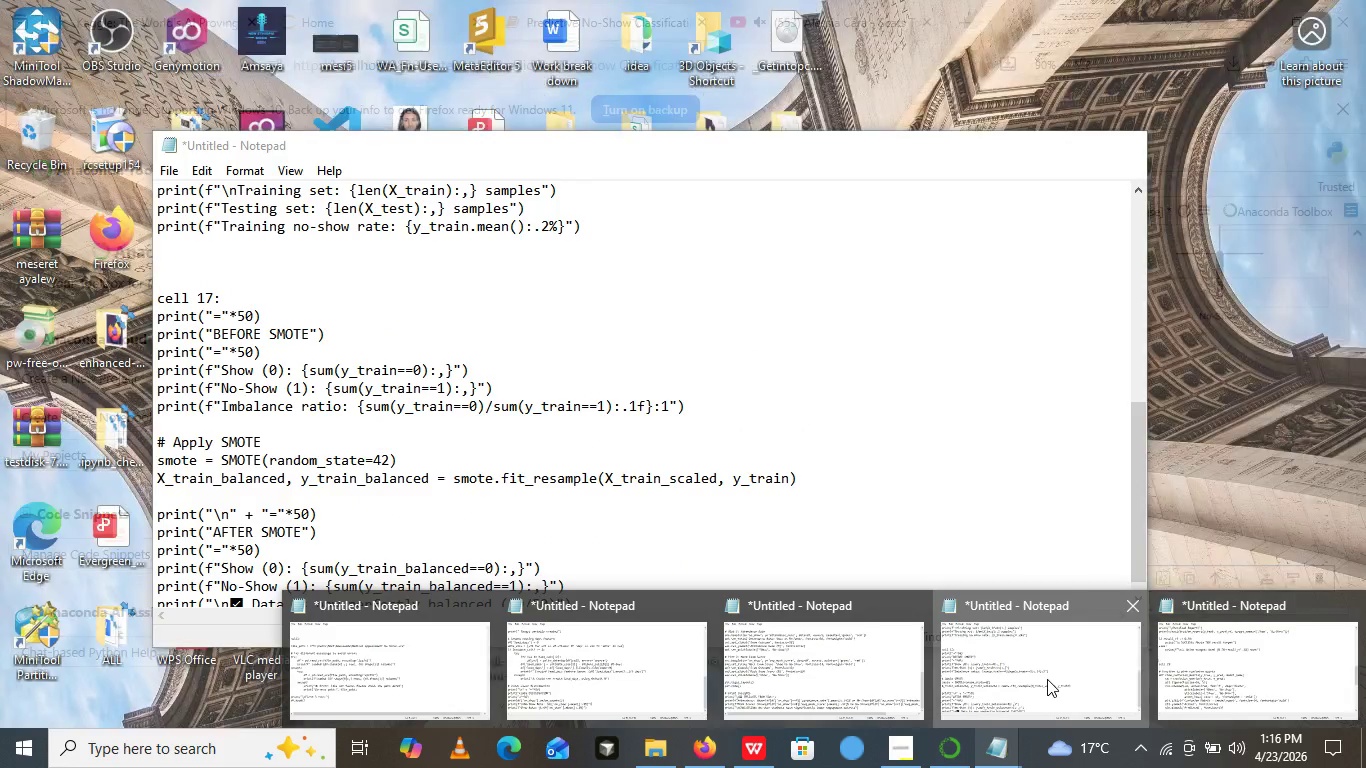 
left_click([1047, 679])
 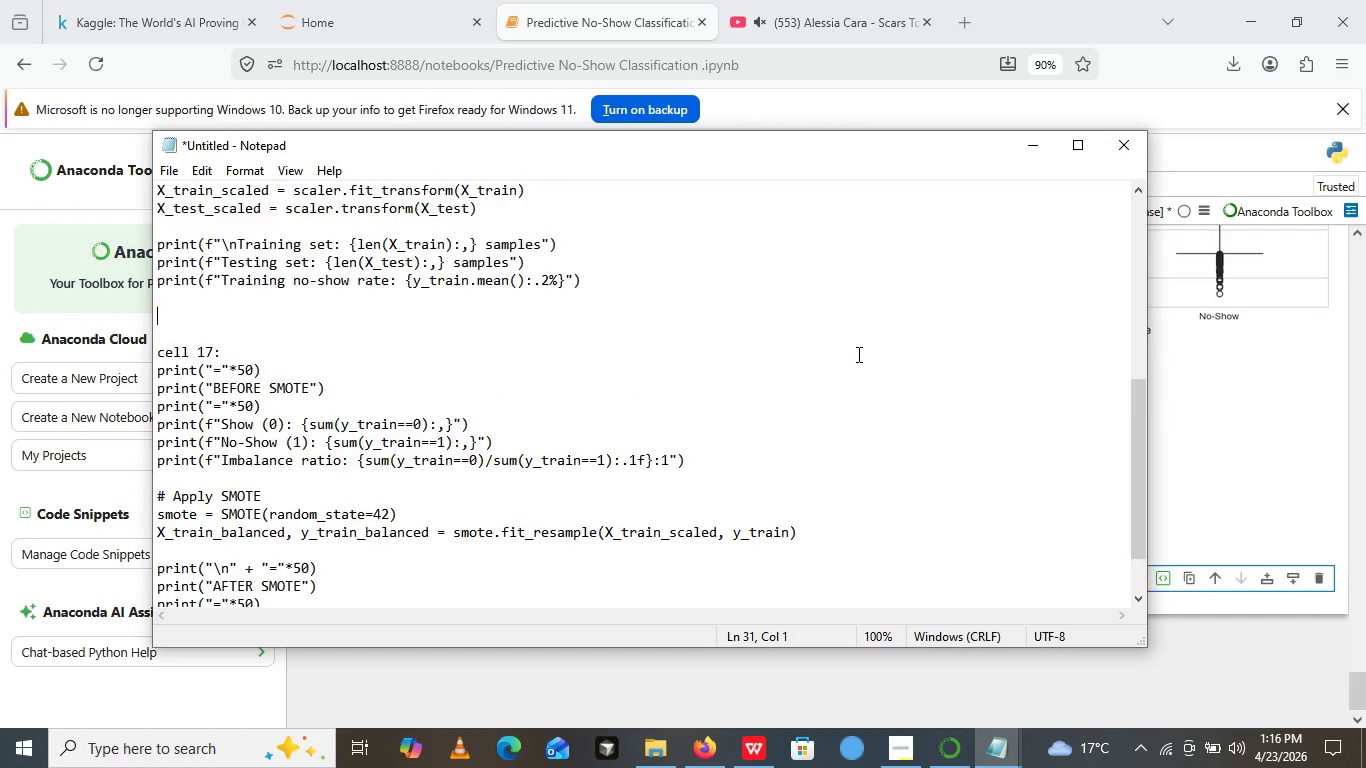 
key(Control+ControlLeft)
 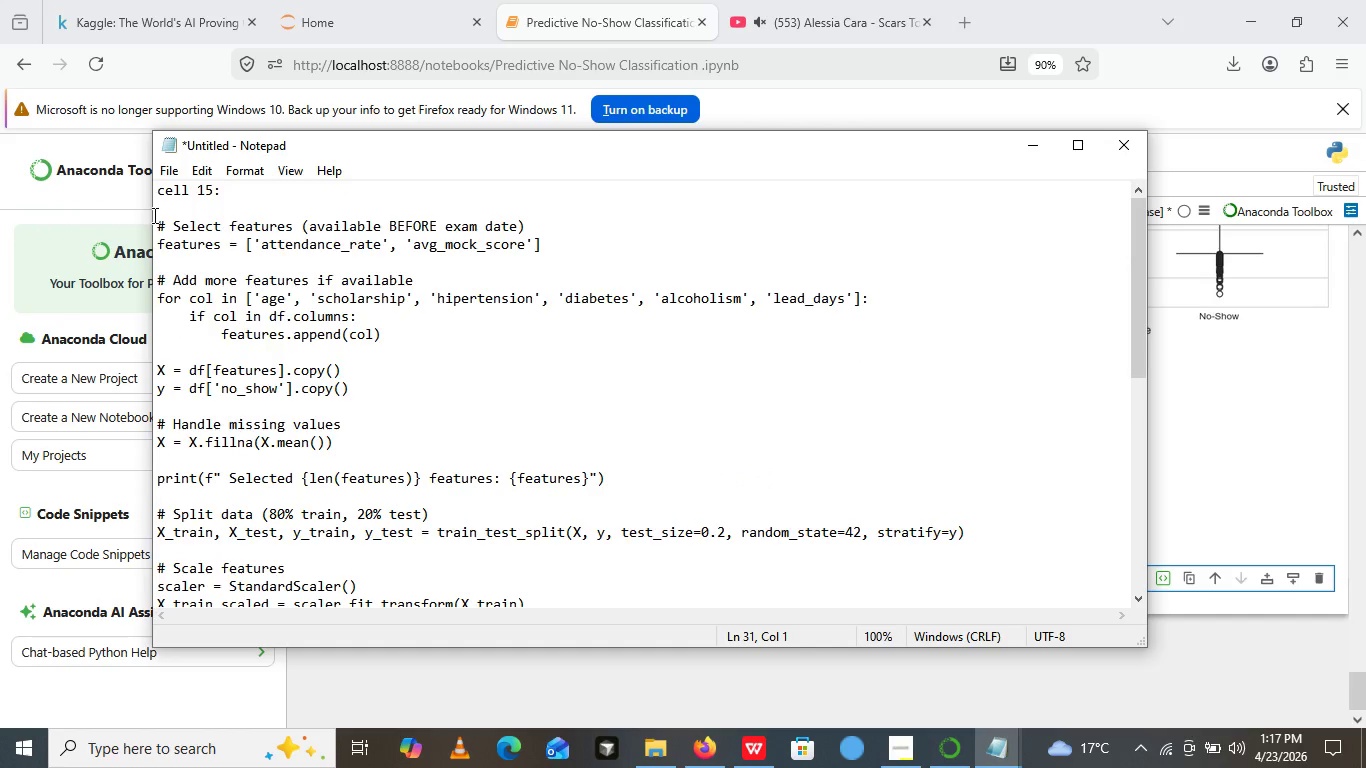 
scroll: coordinate [857, 354], scroll_direction: up, amount: 9.0
 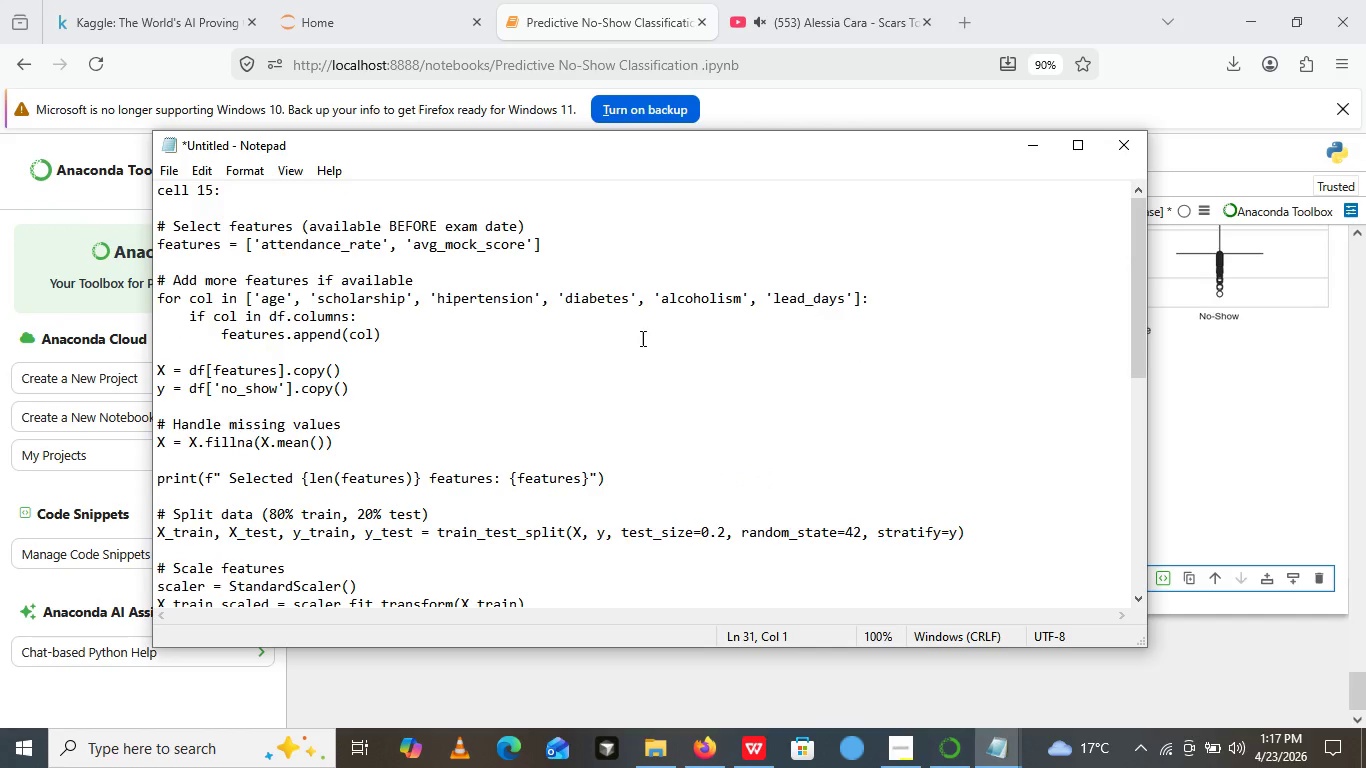 
left_click_drag(start_coordinate=[153, 215], to_coordinate=[219, 552])
 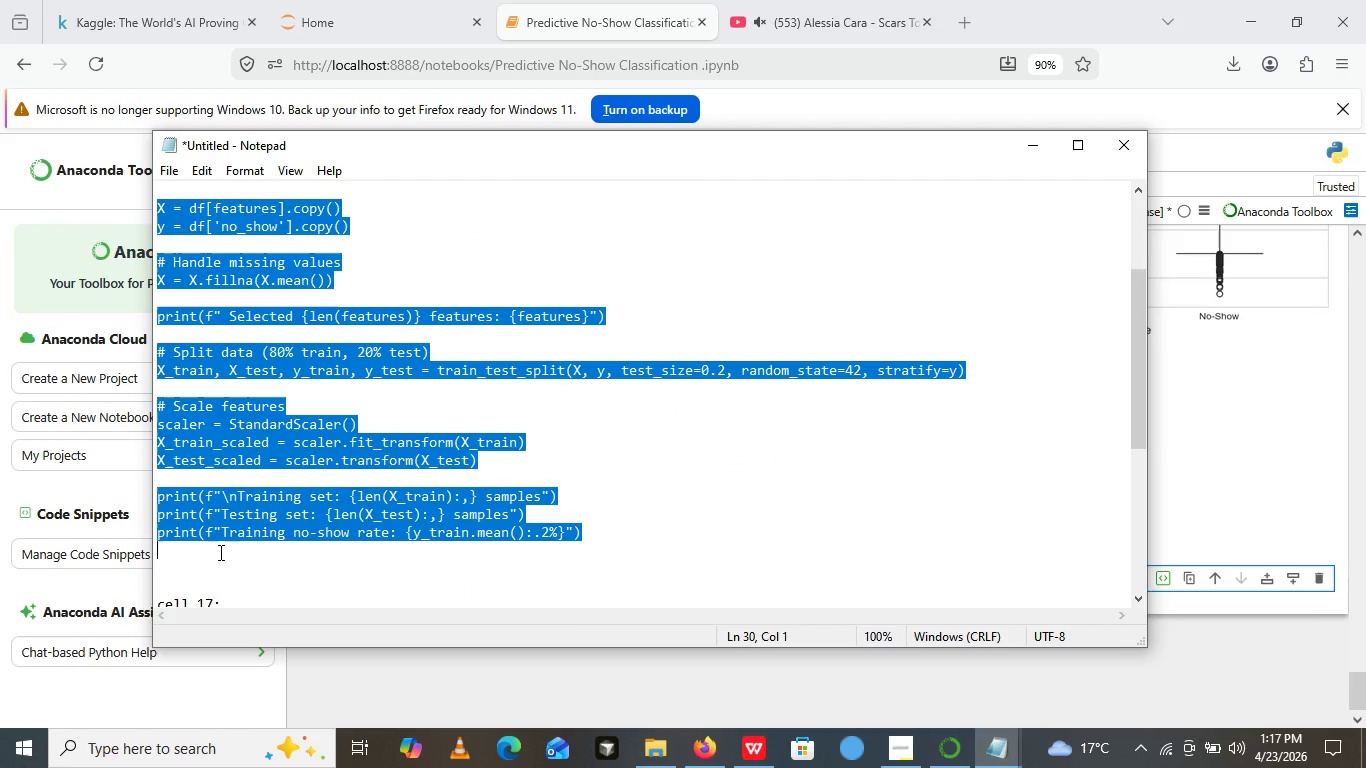 
key(Control+ControlLeft)
 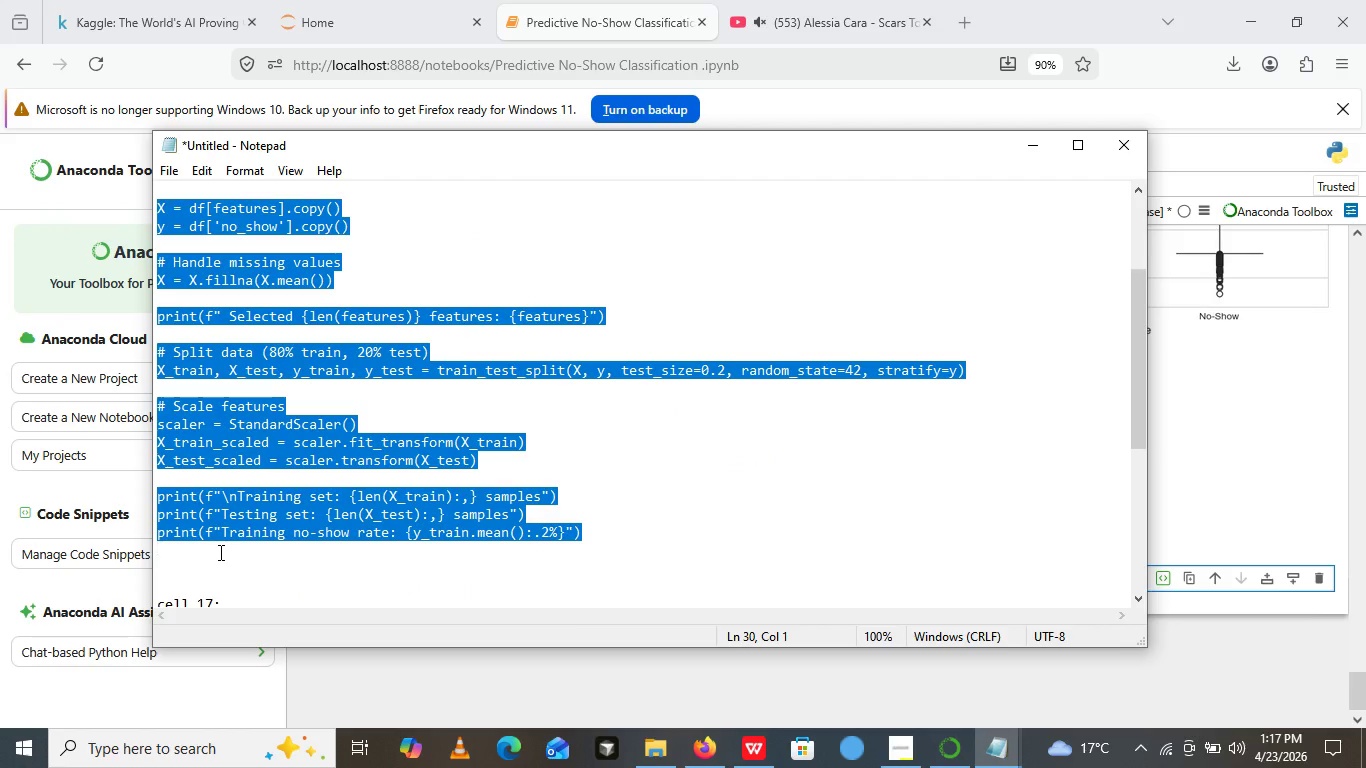 
key(Control+C)
 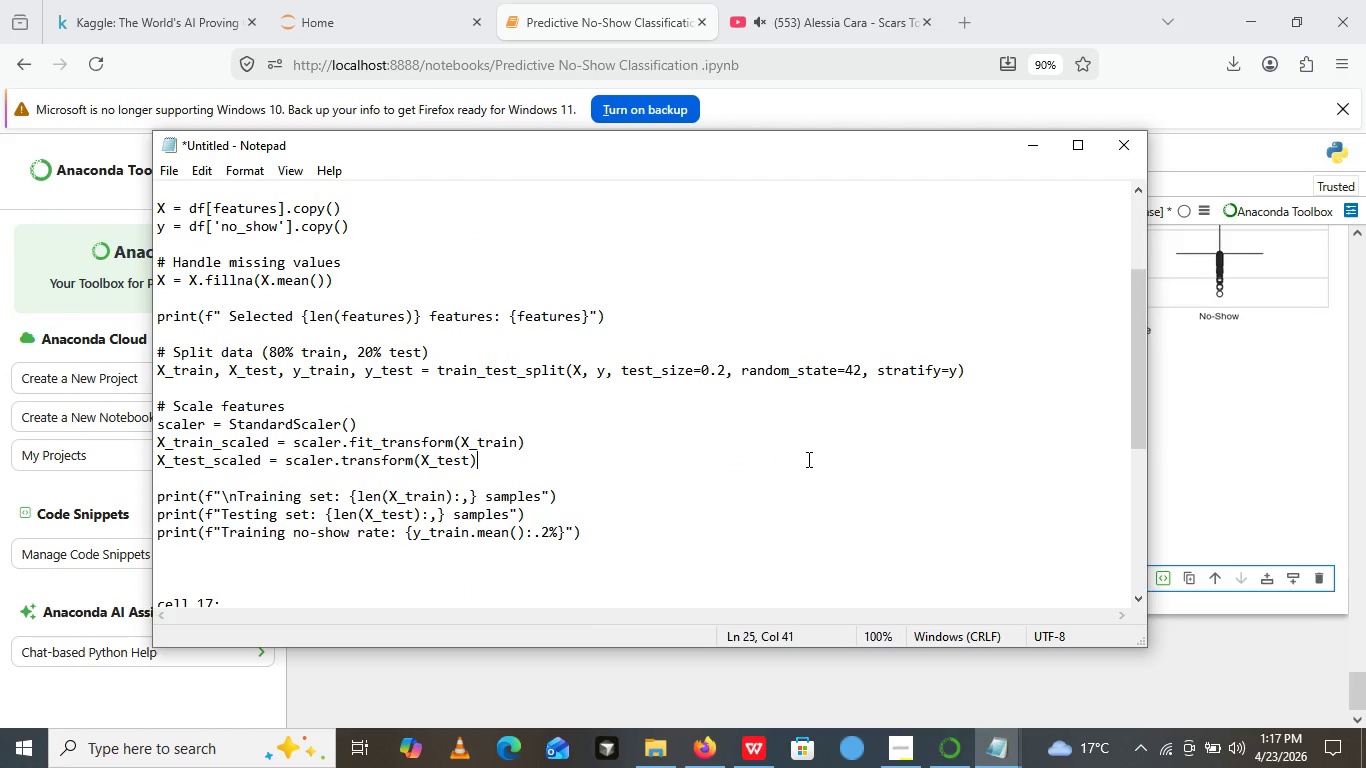 
left_click([807, 459])
 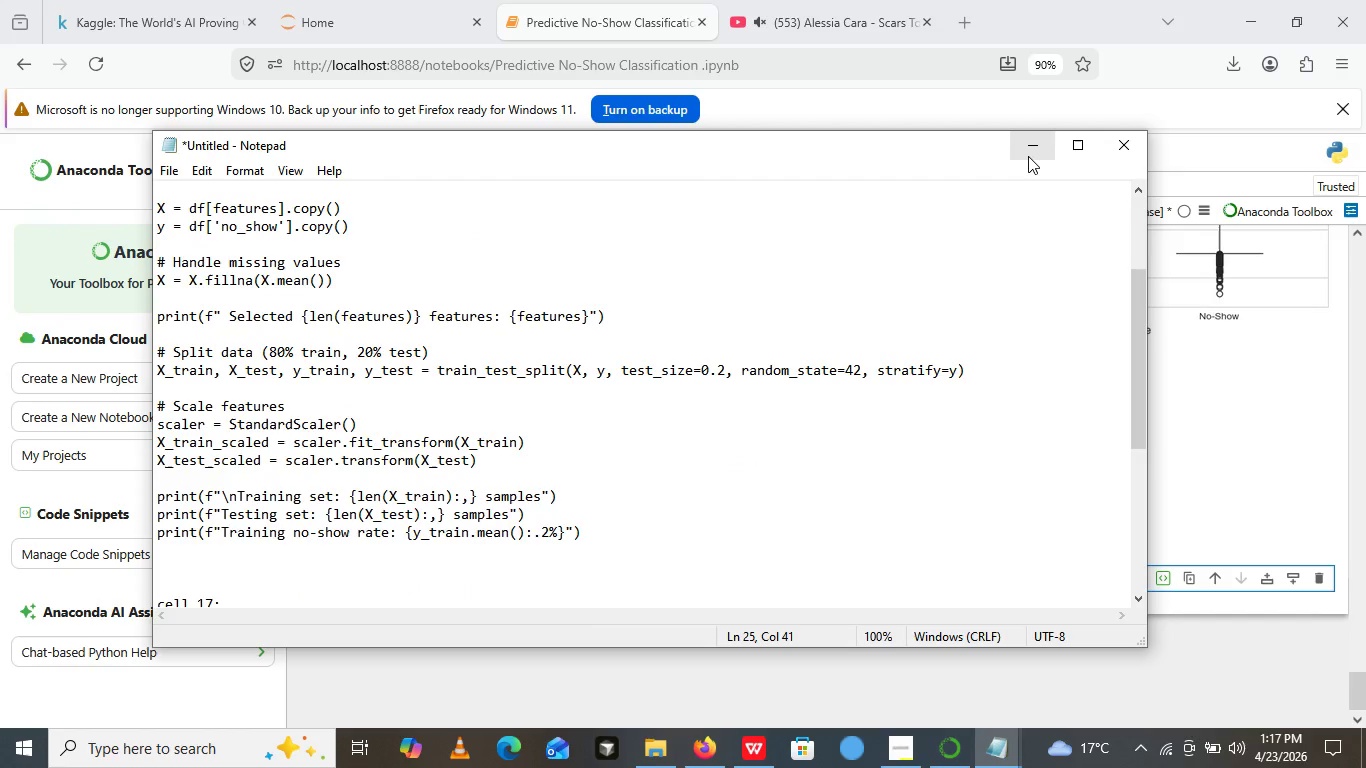 
left_click([1028, 155])
 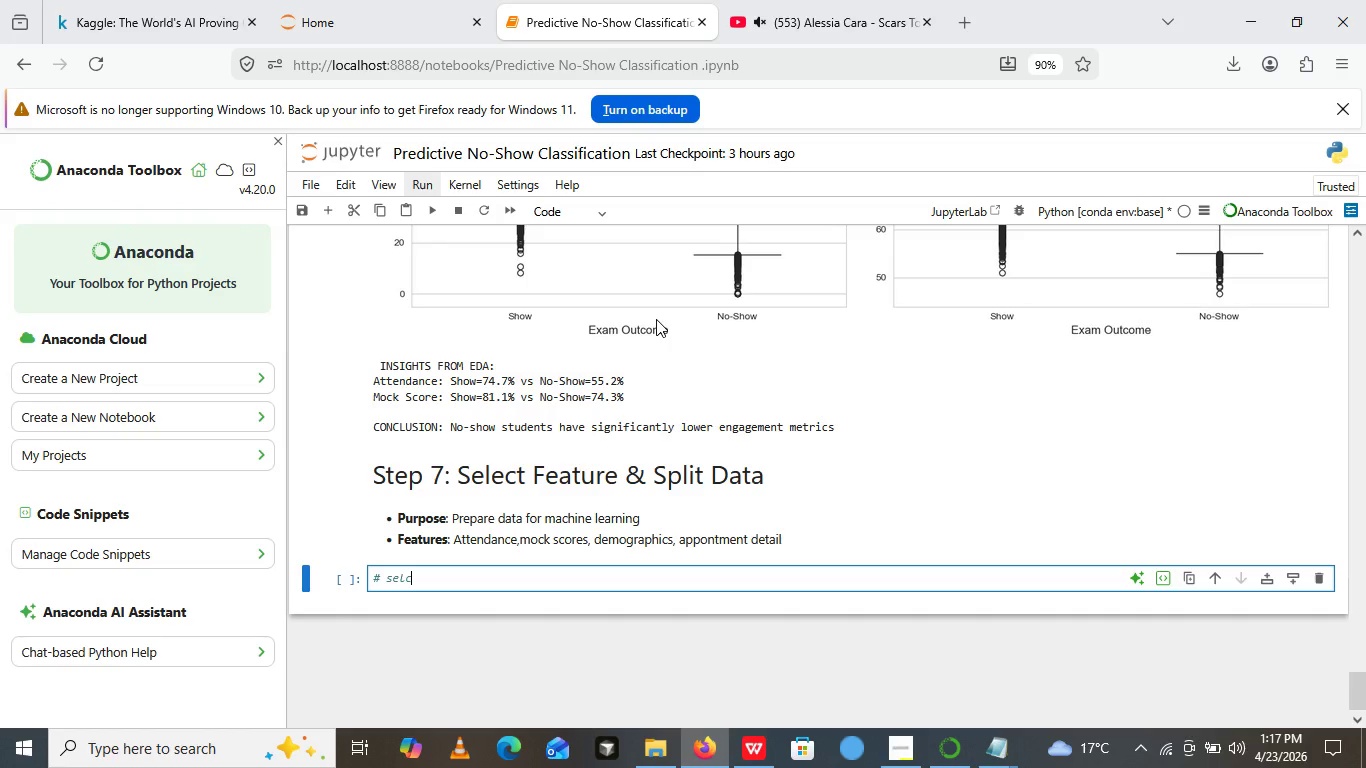 
wait(11.72)
 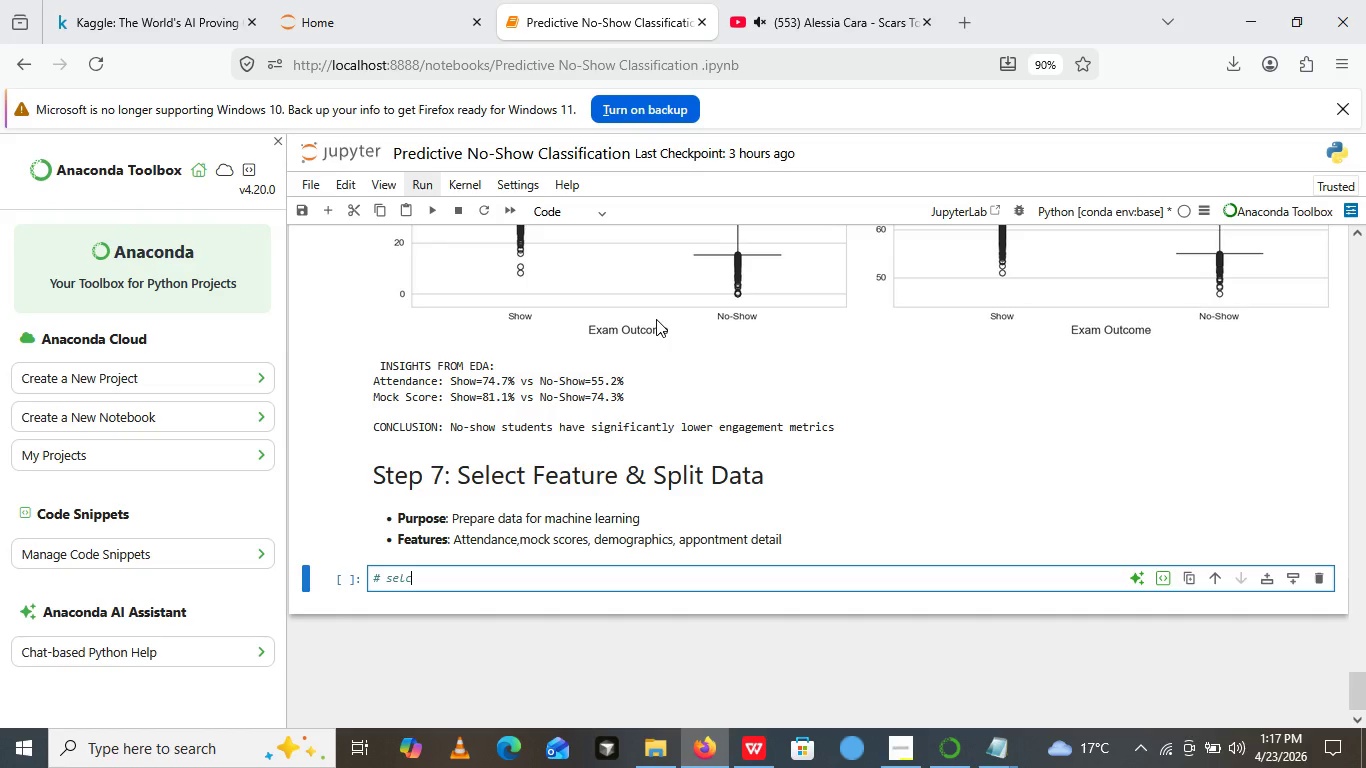 
key(Backspace)
type(elect)
 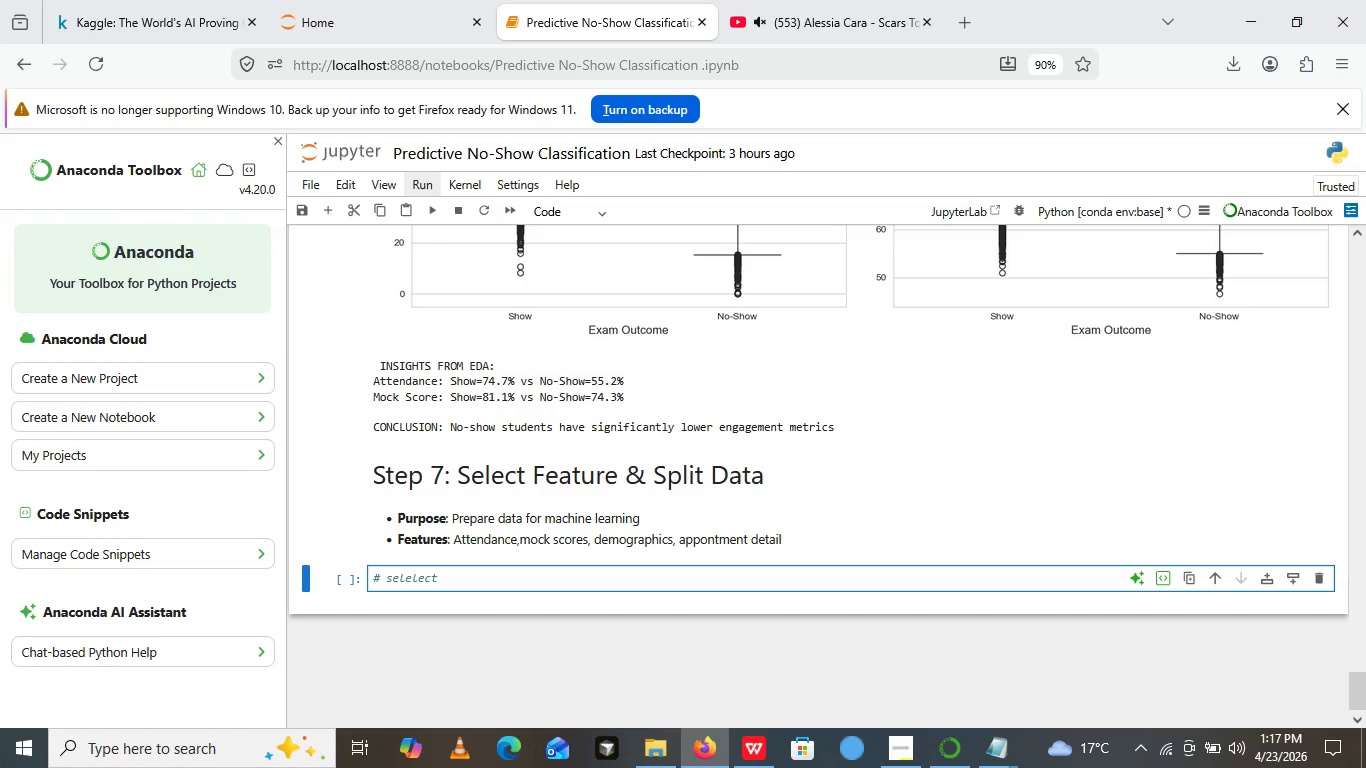 
wait(5.52)
 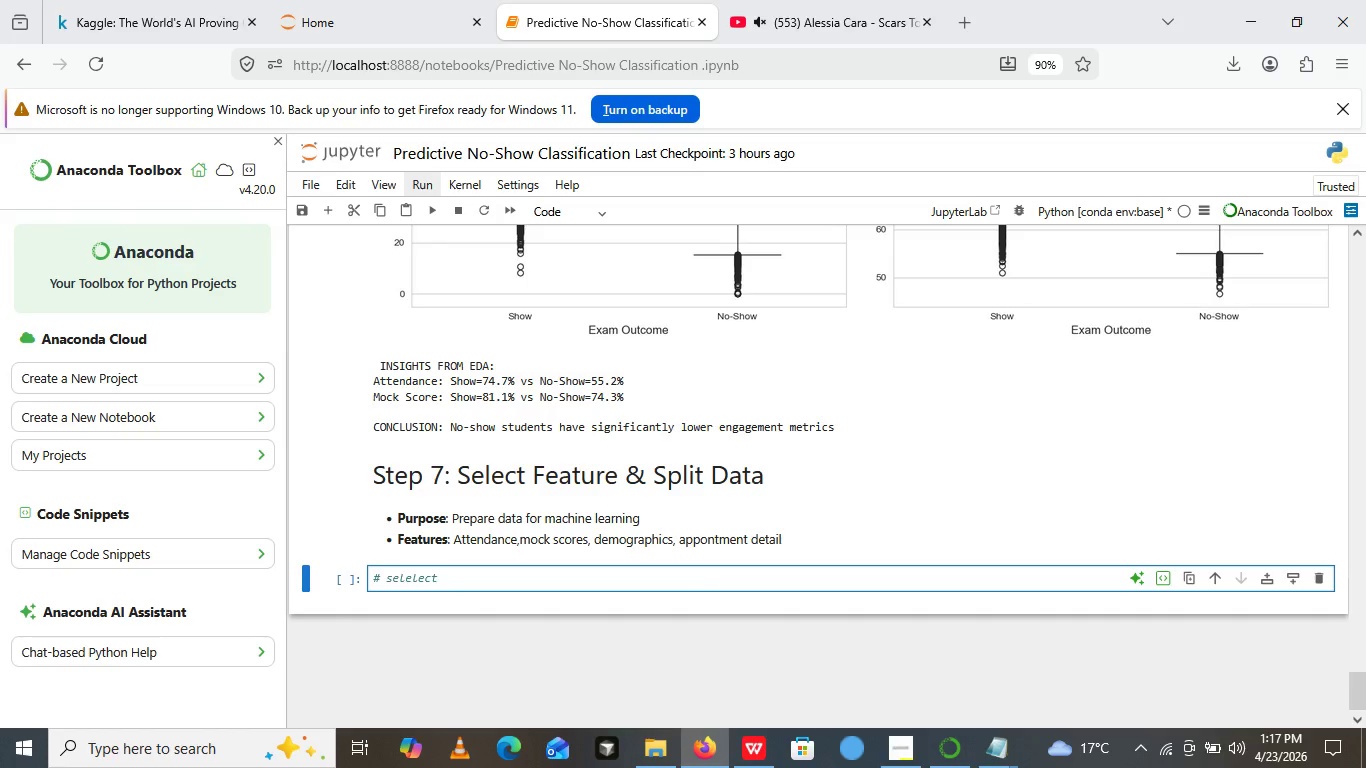 
type( feature ())
 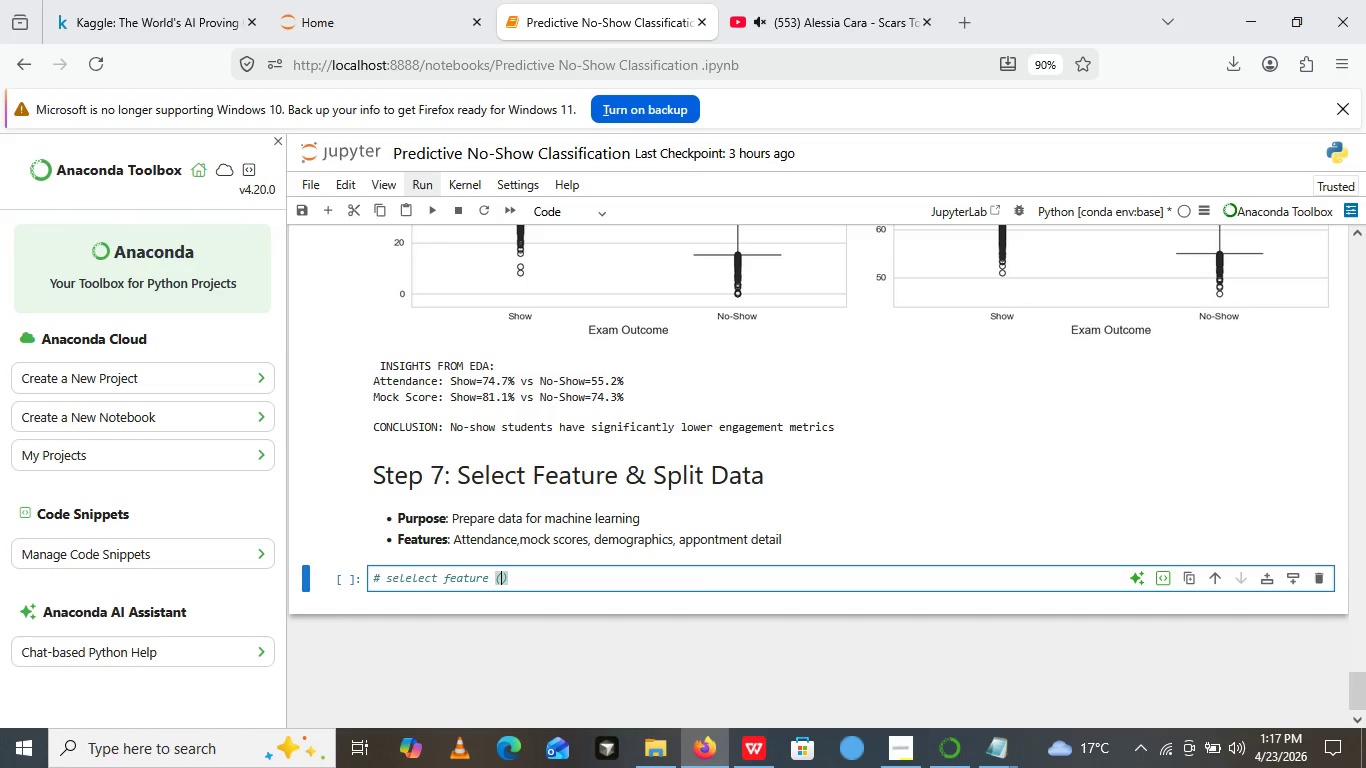 
key(ArrowLeft)
 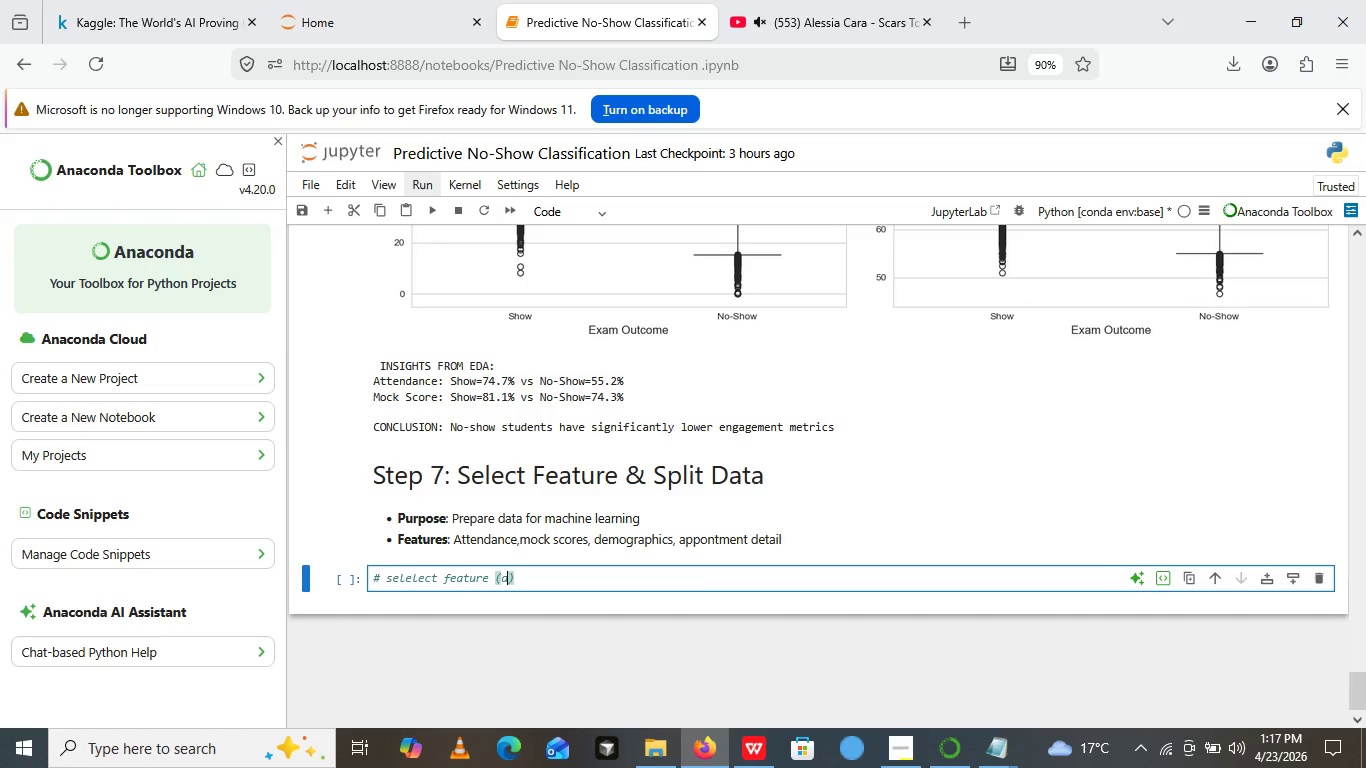 
type(avaa)
key(Backspace)
key(Backspace)
type(ailable beofre exam date)
 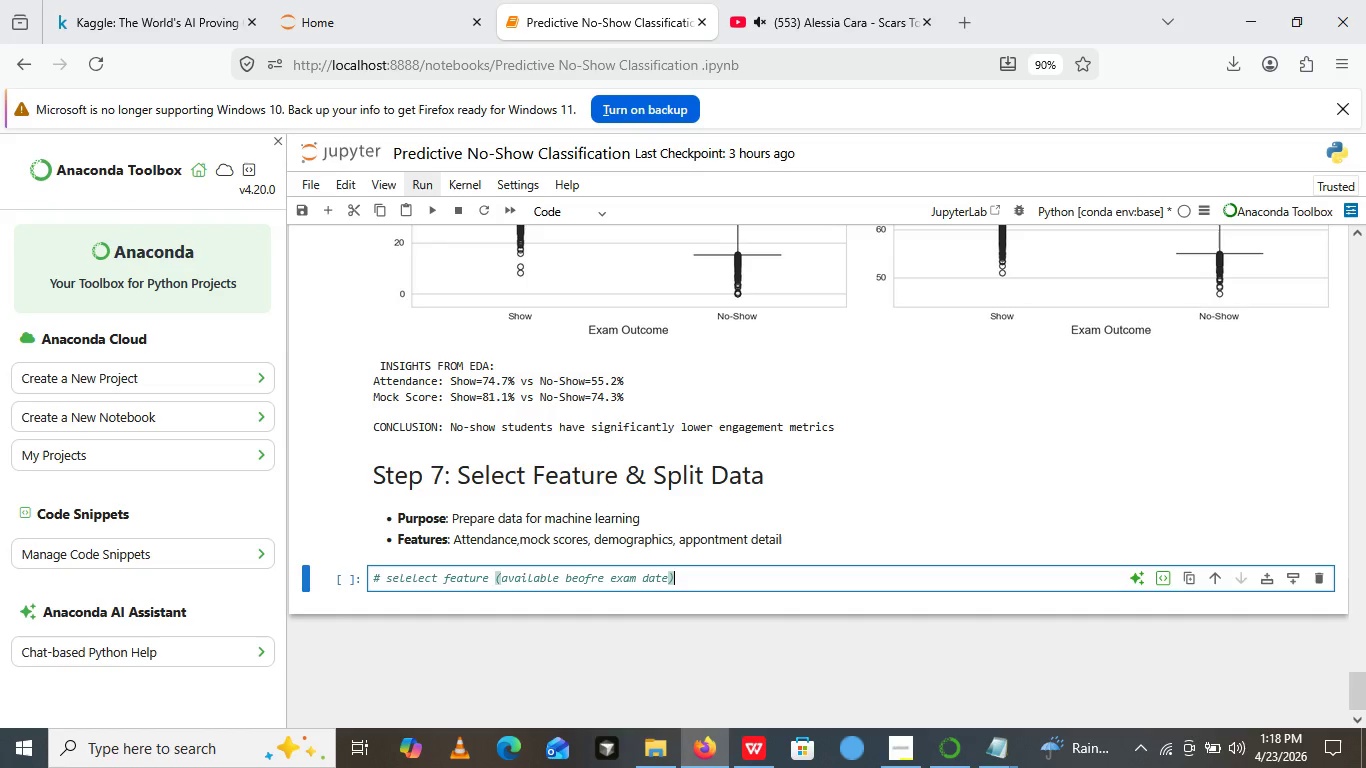 
key(ArrowRight)
 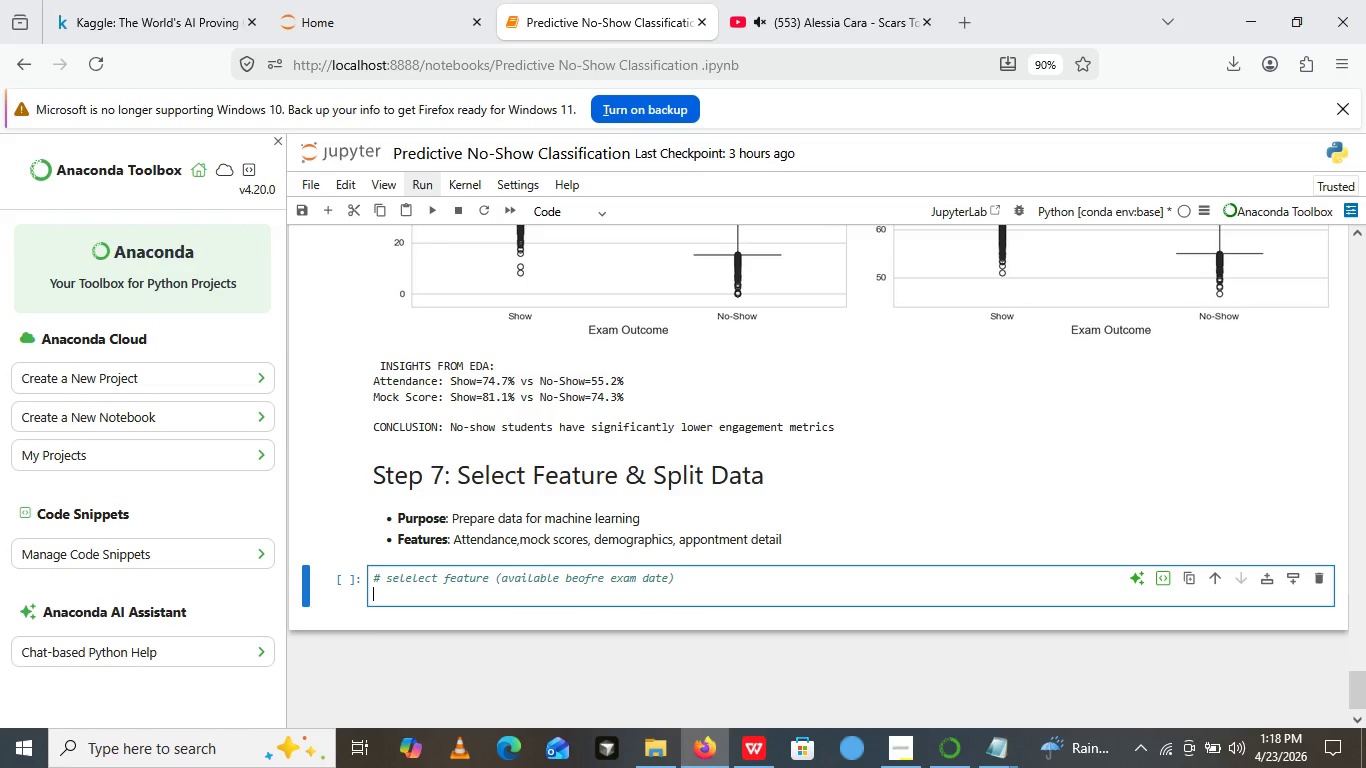 
key(Enter)
 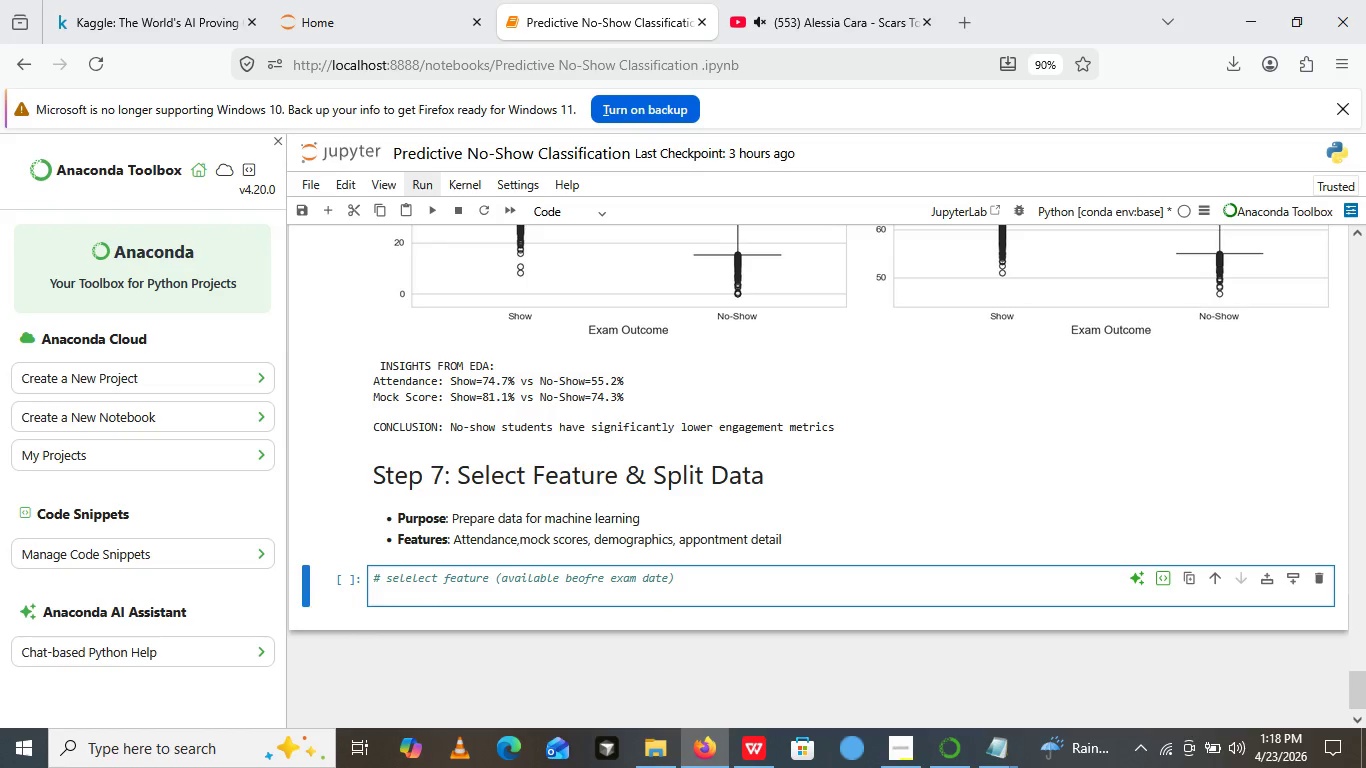 
type(fe)
 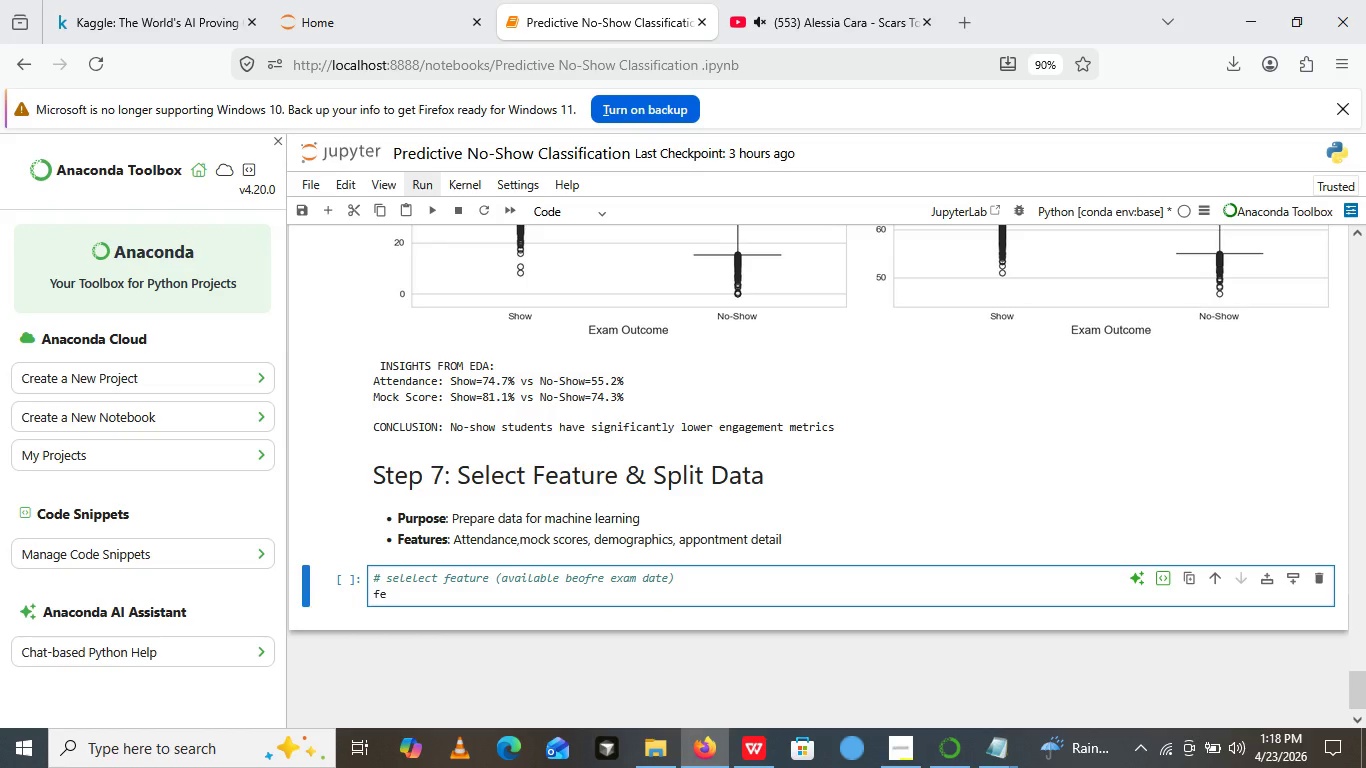 
type(ature= [])
 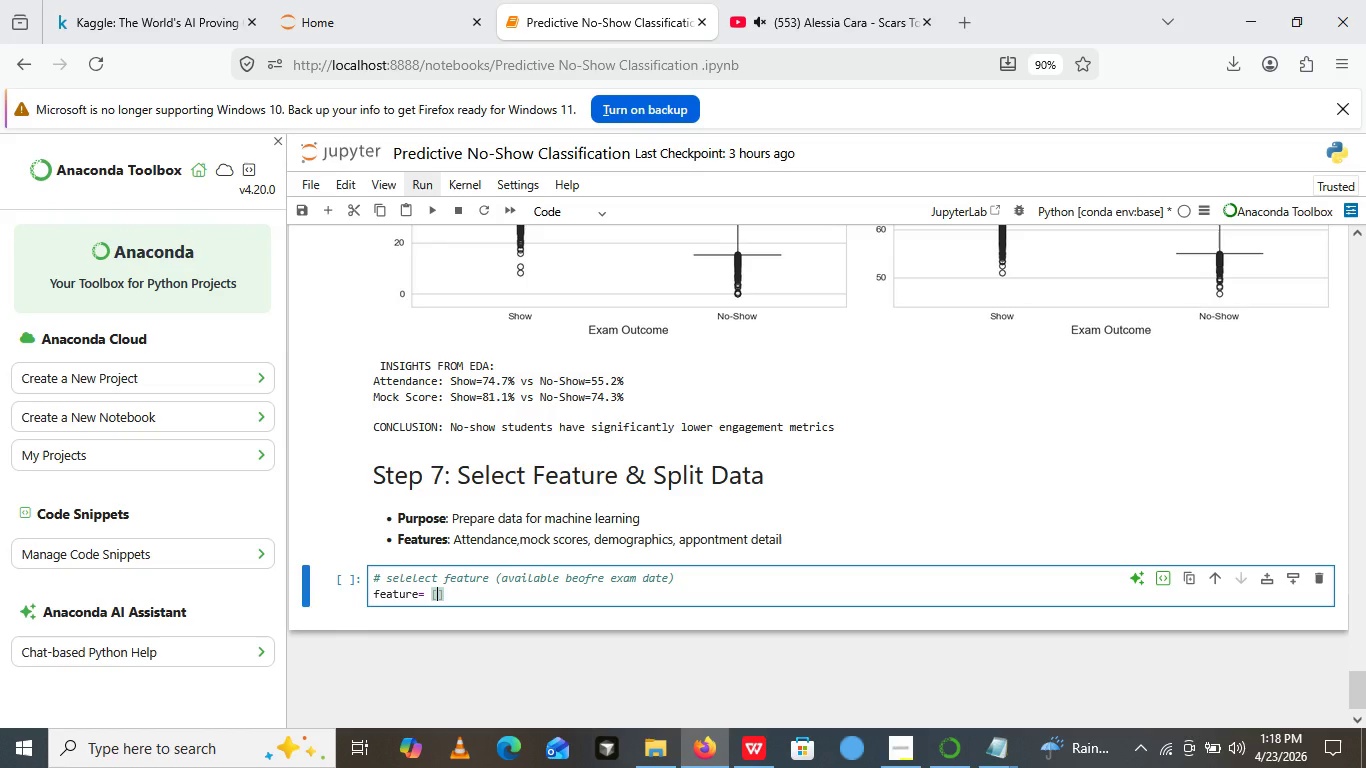 
key(ArrowLeft)
 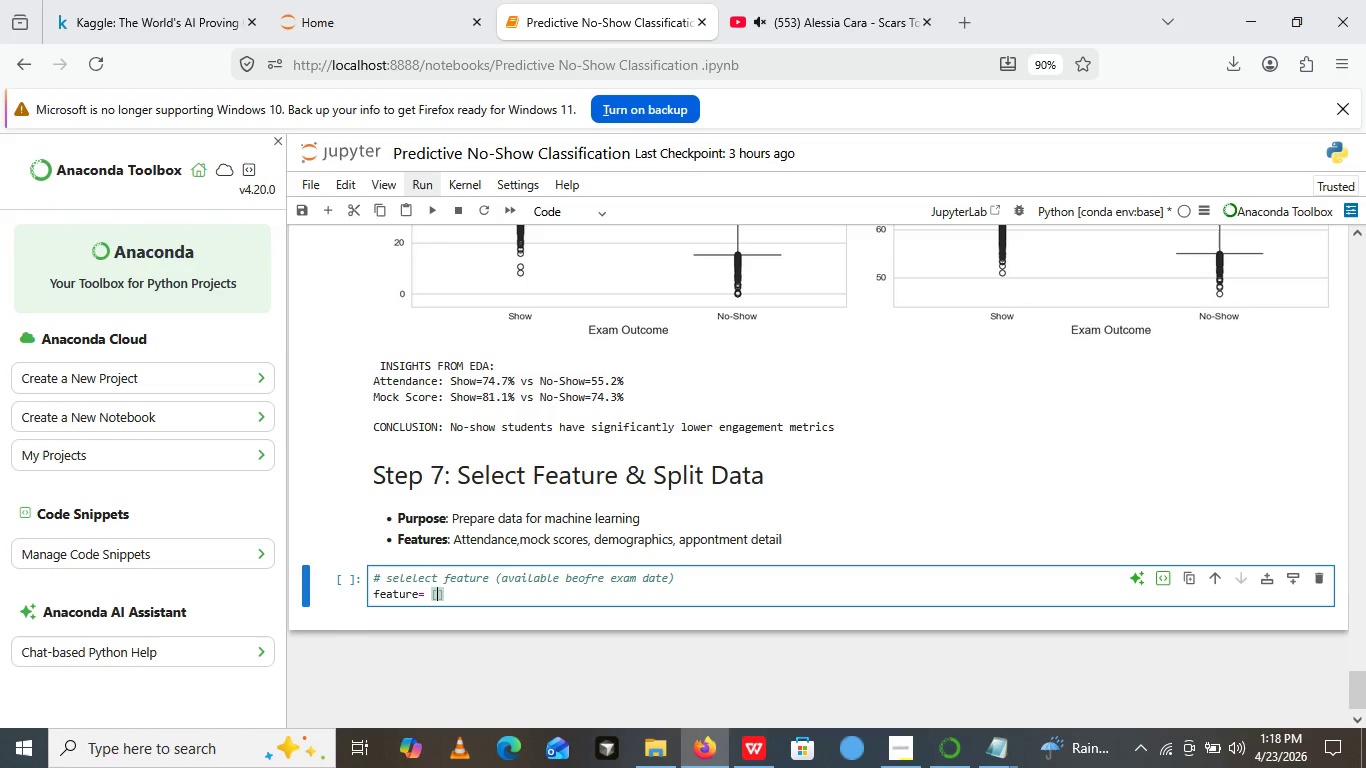 
key(Quote)
 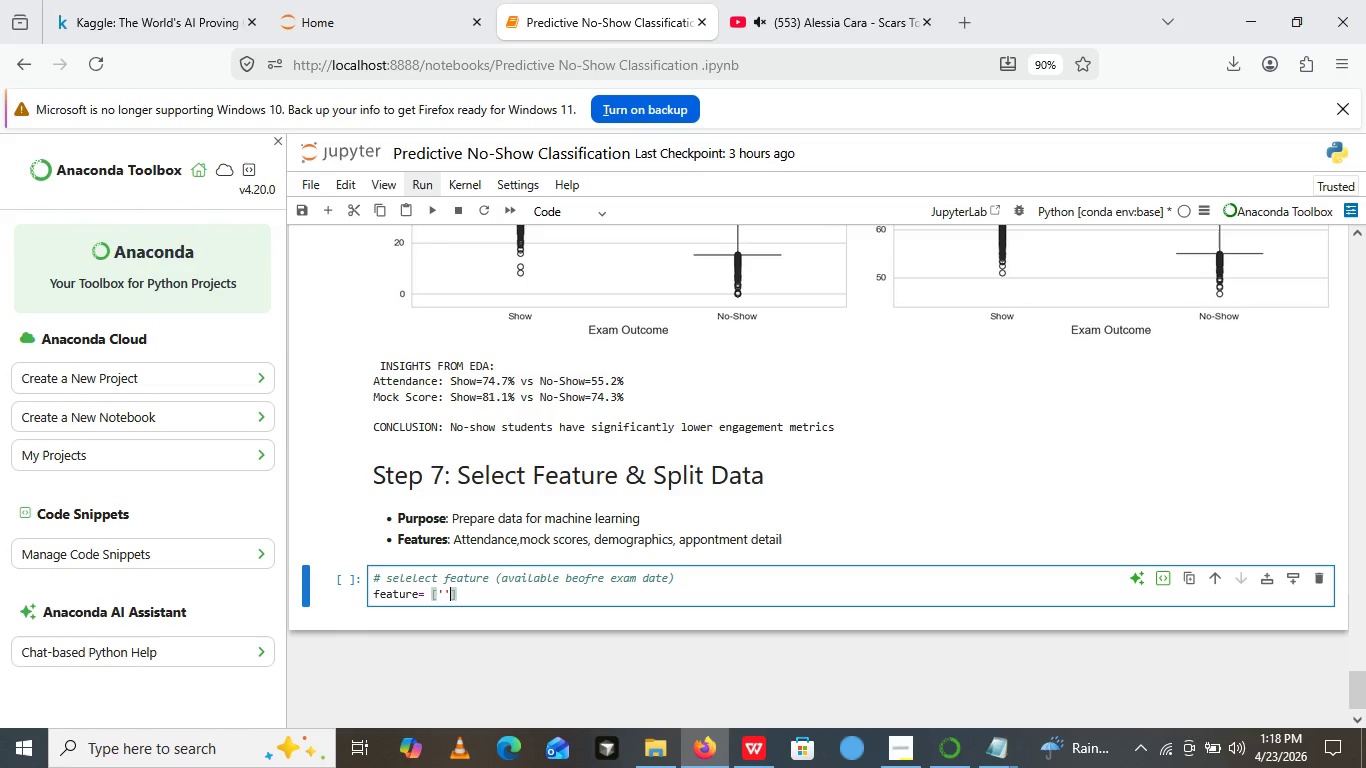 
key(Quote)
 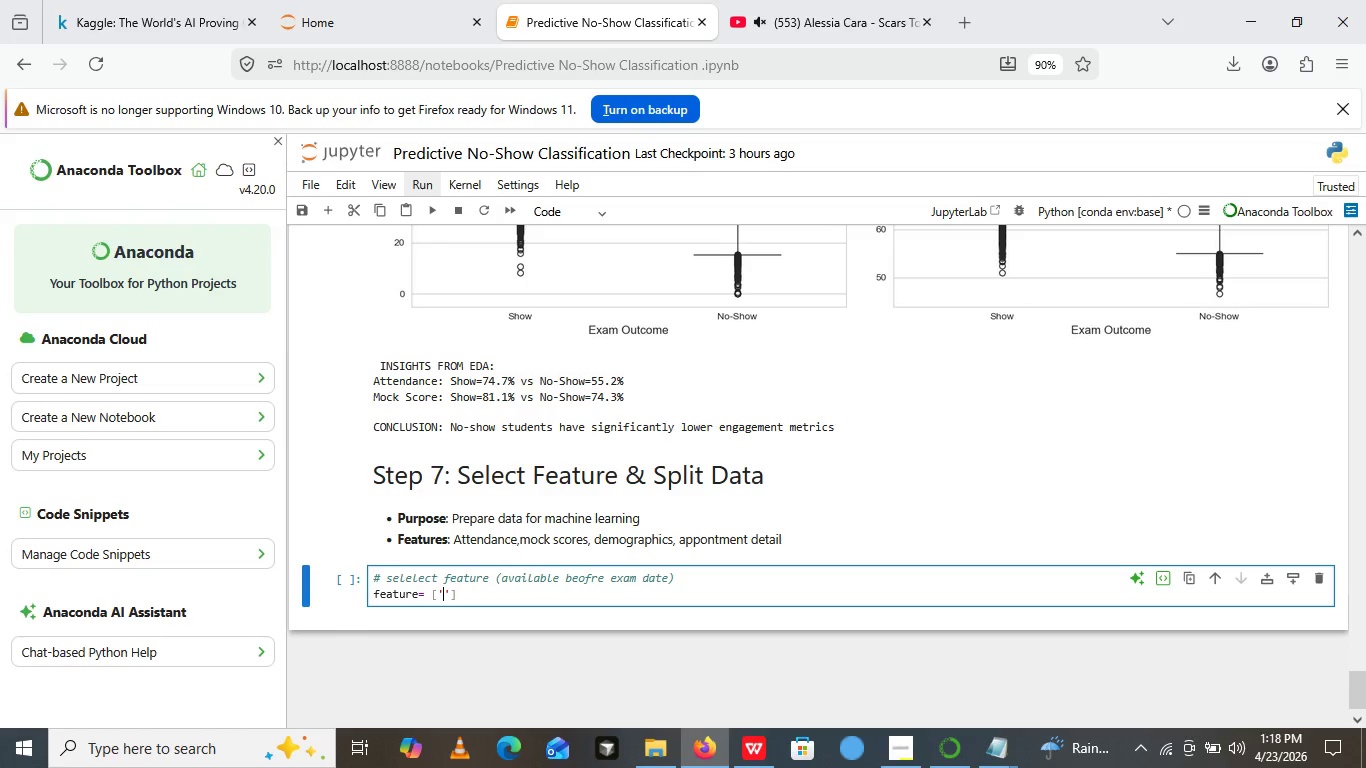 
key(ArrowLeft)
 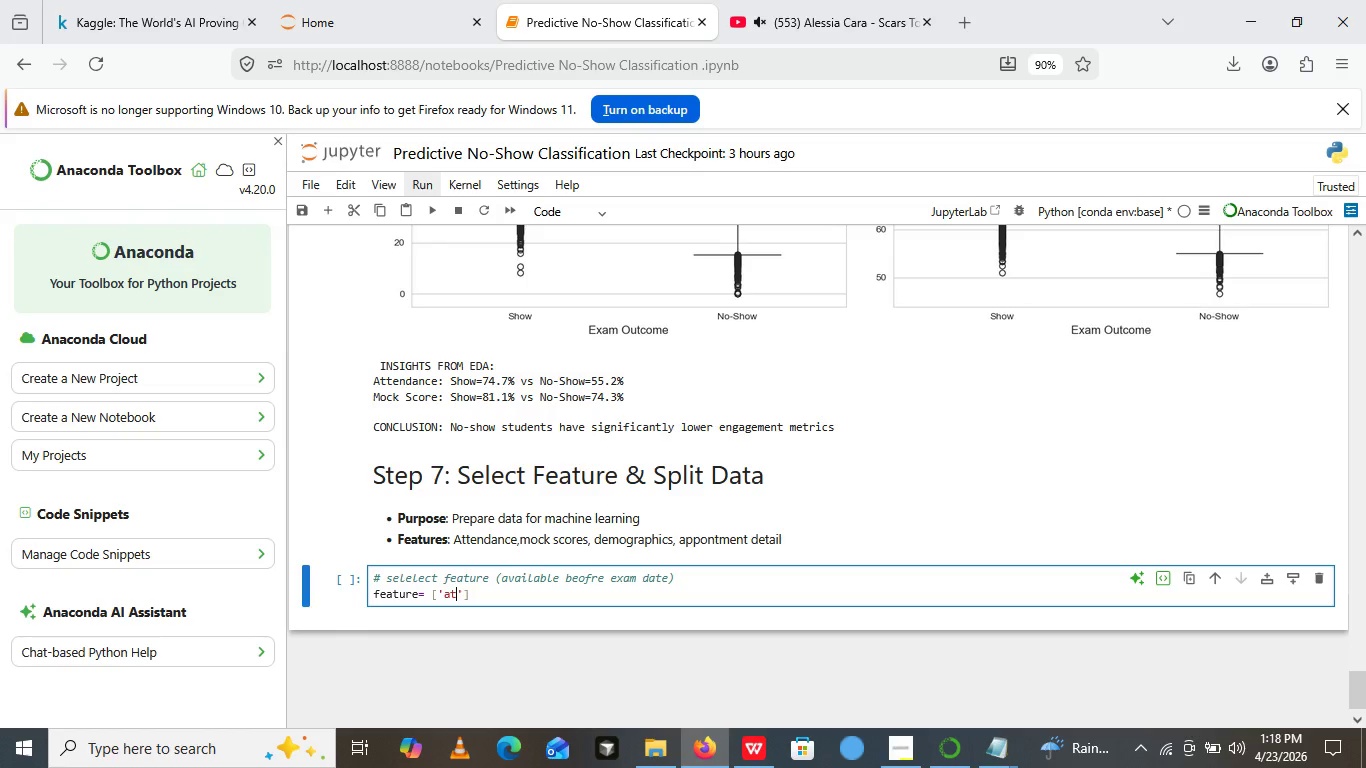 
type(attendance_rae)
 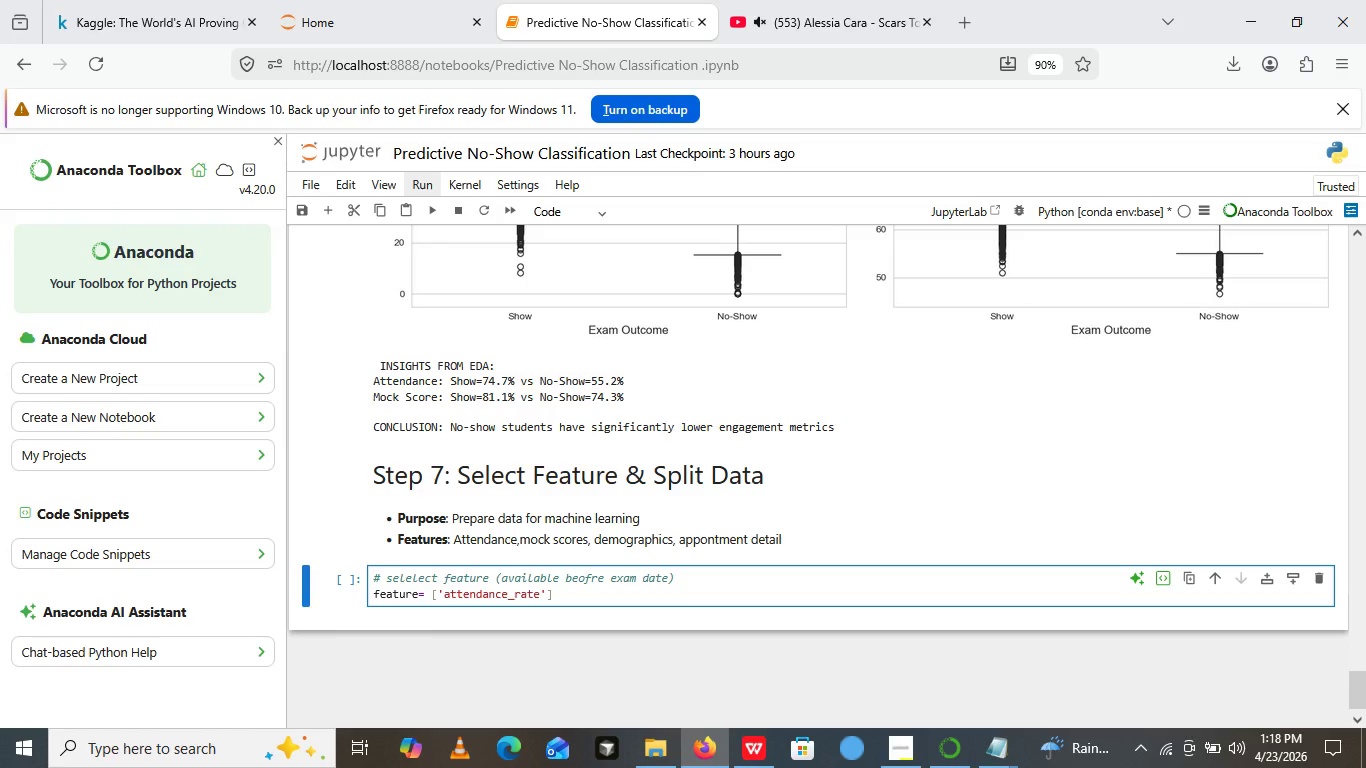 
key(ArrowRight)
 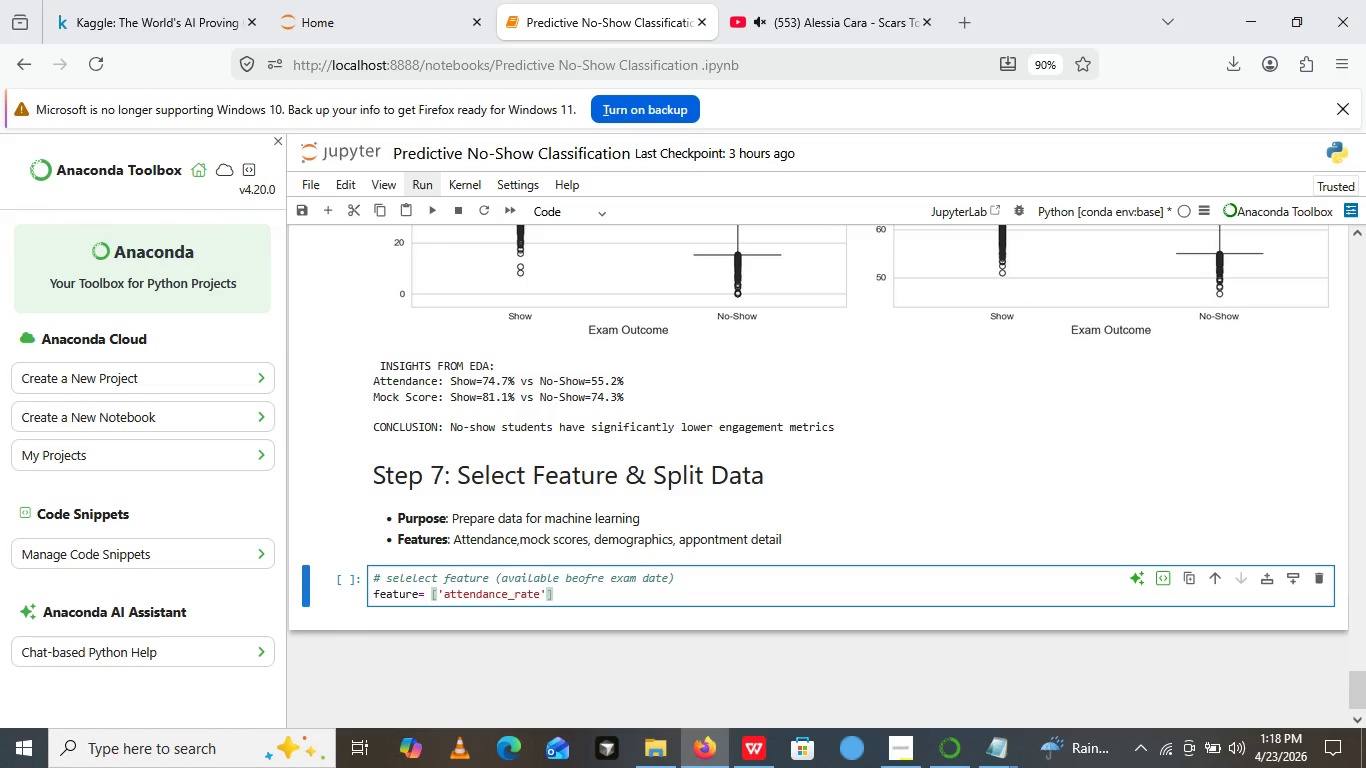 
key(ArrowRight)
 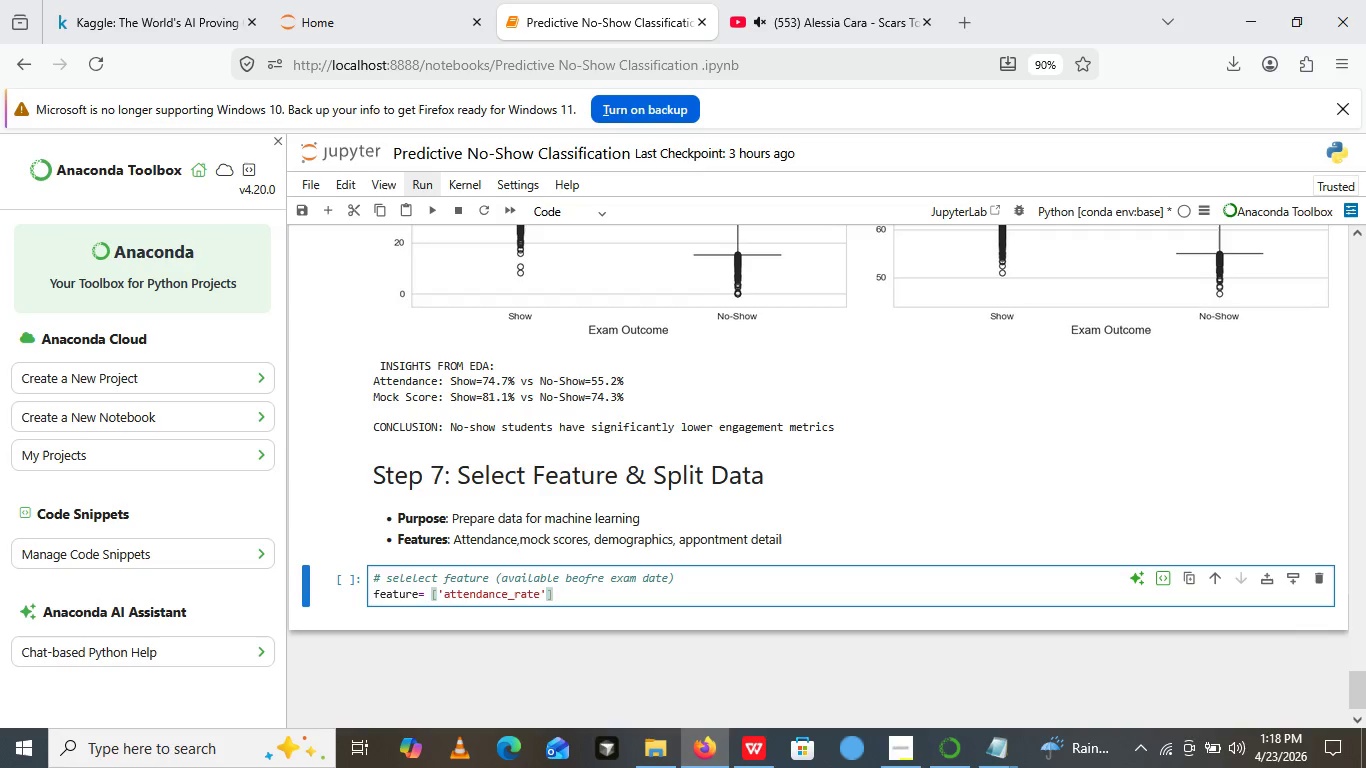 
key(ArrowLeft)
 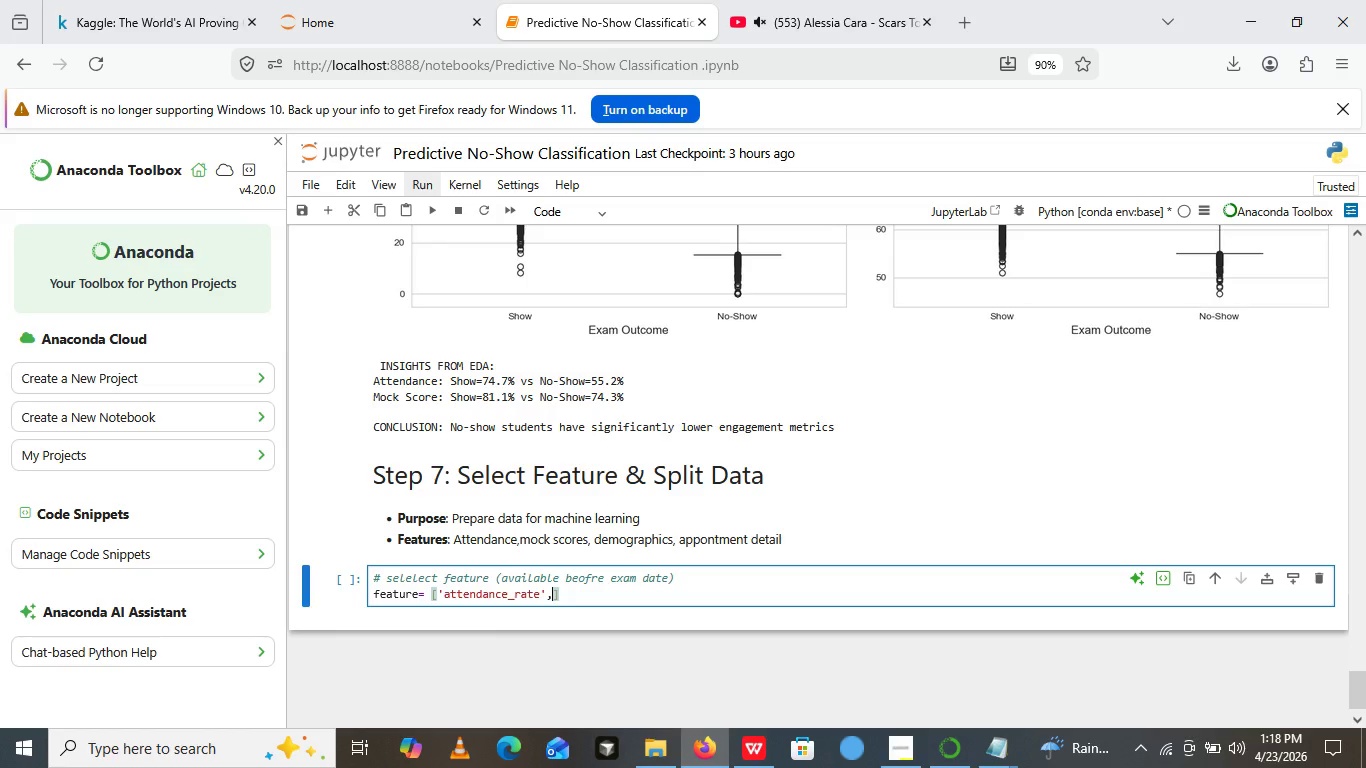 
key(Comma)
 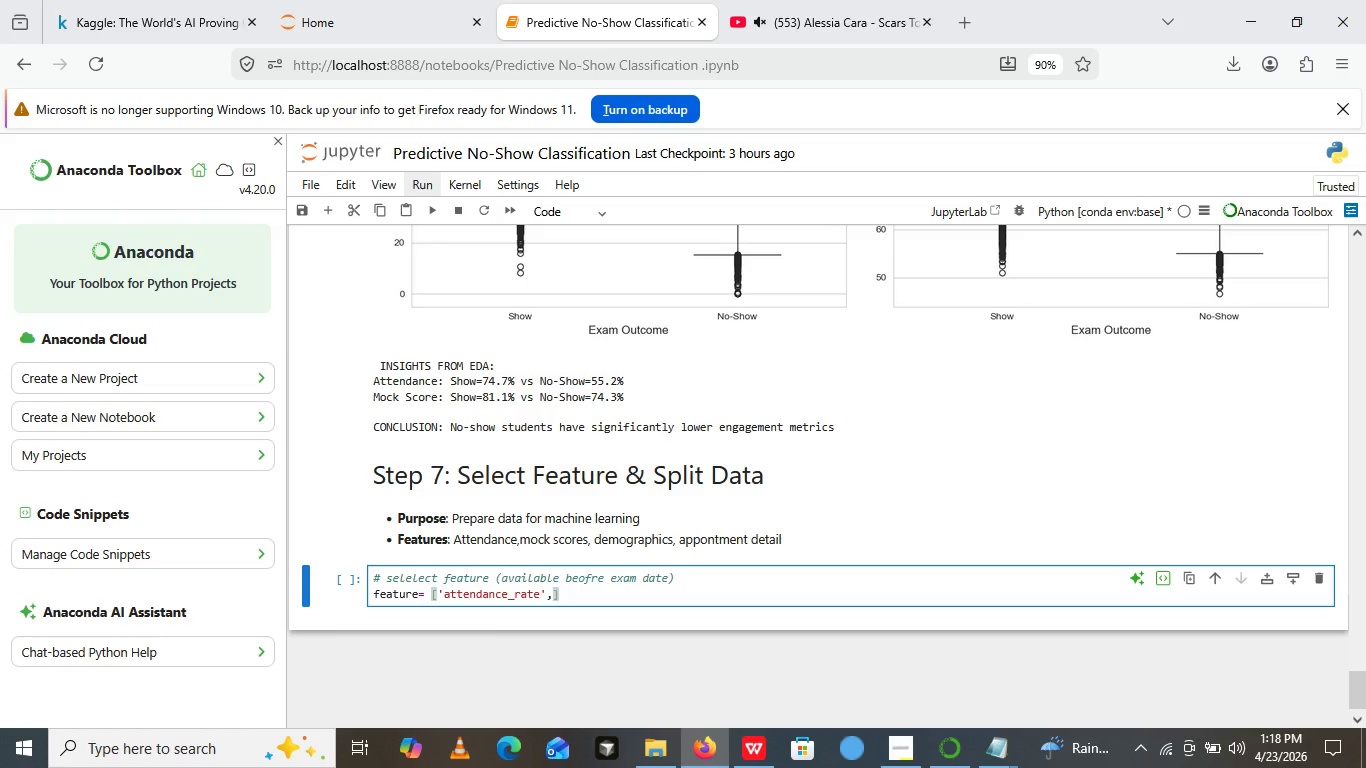 
key(Enter)
 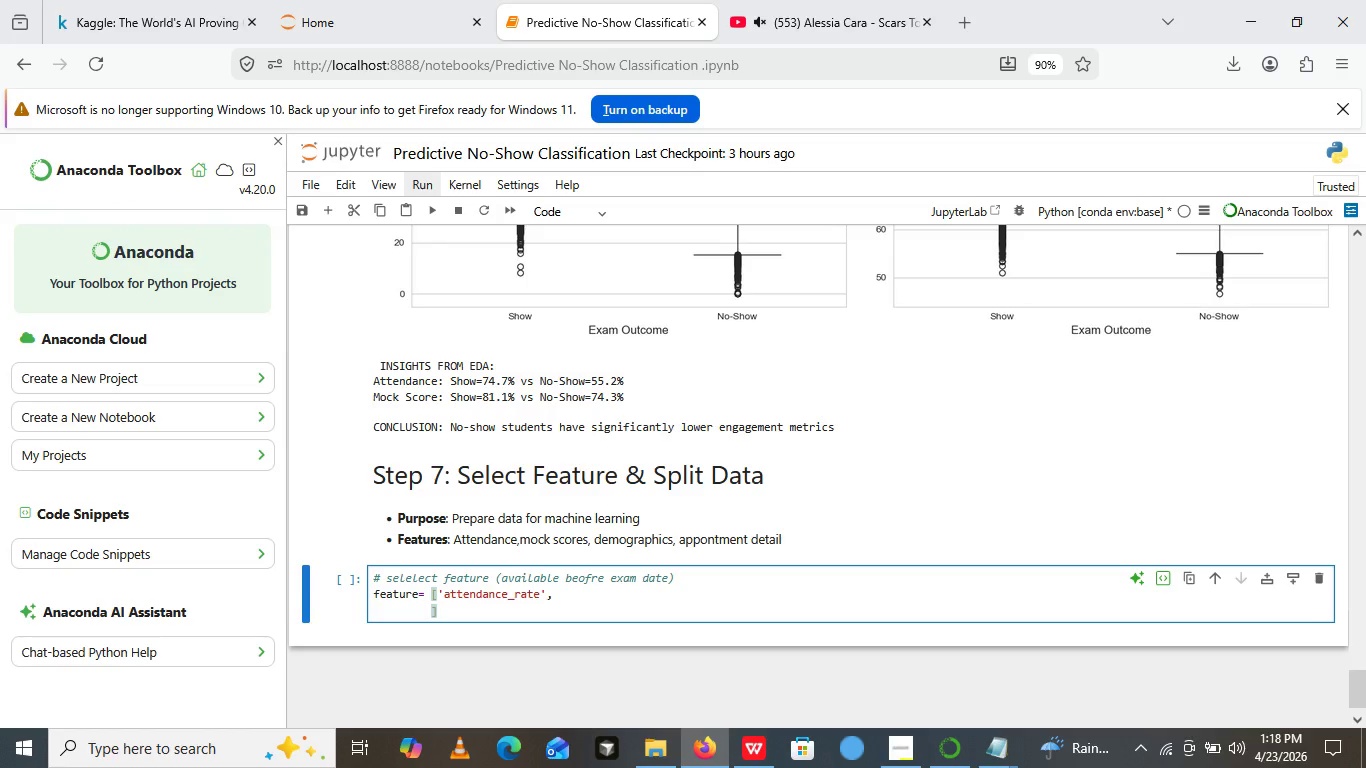 
key(A)
 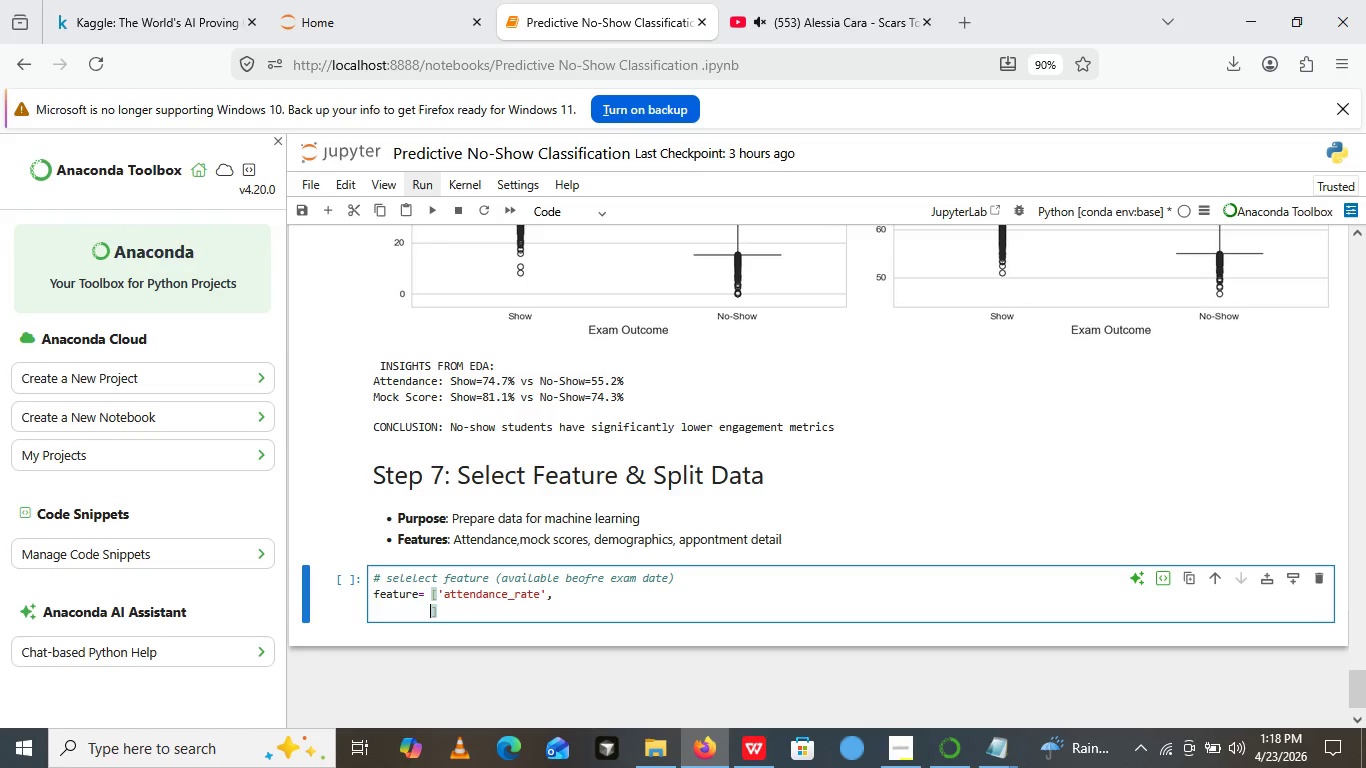 
key(Backspace)
 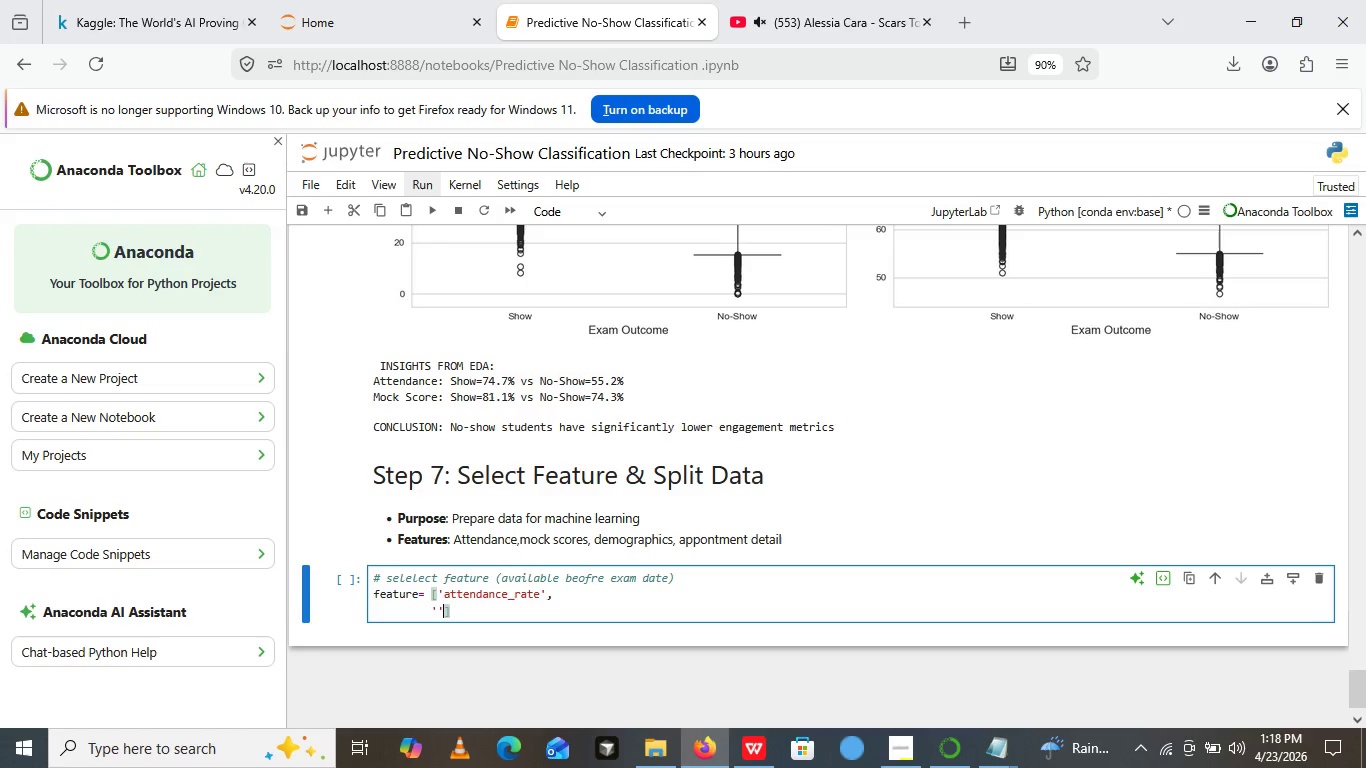 
key(Quote)
 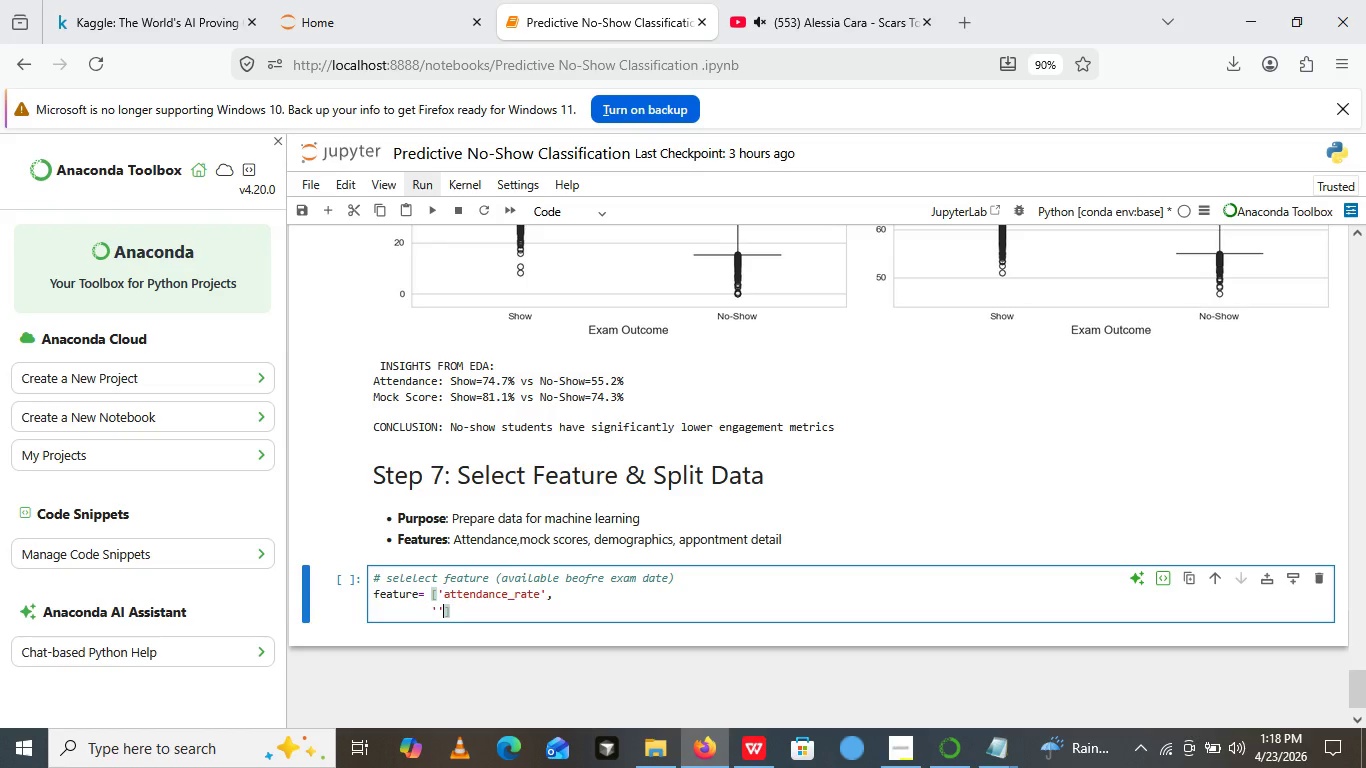 
key(Quote)
 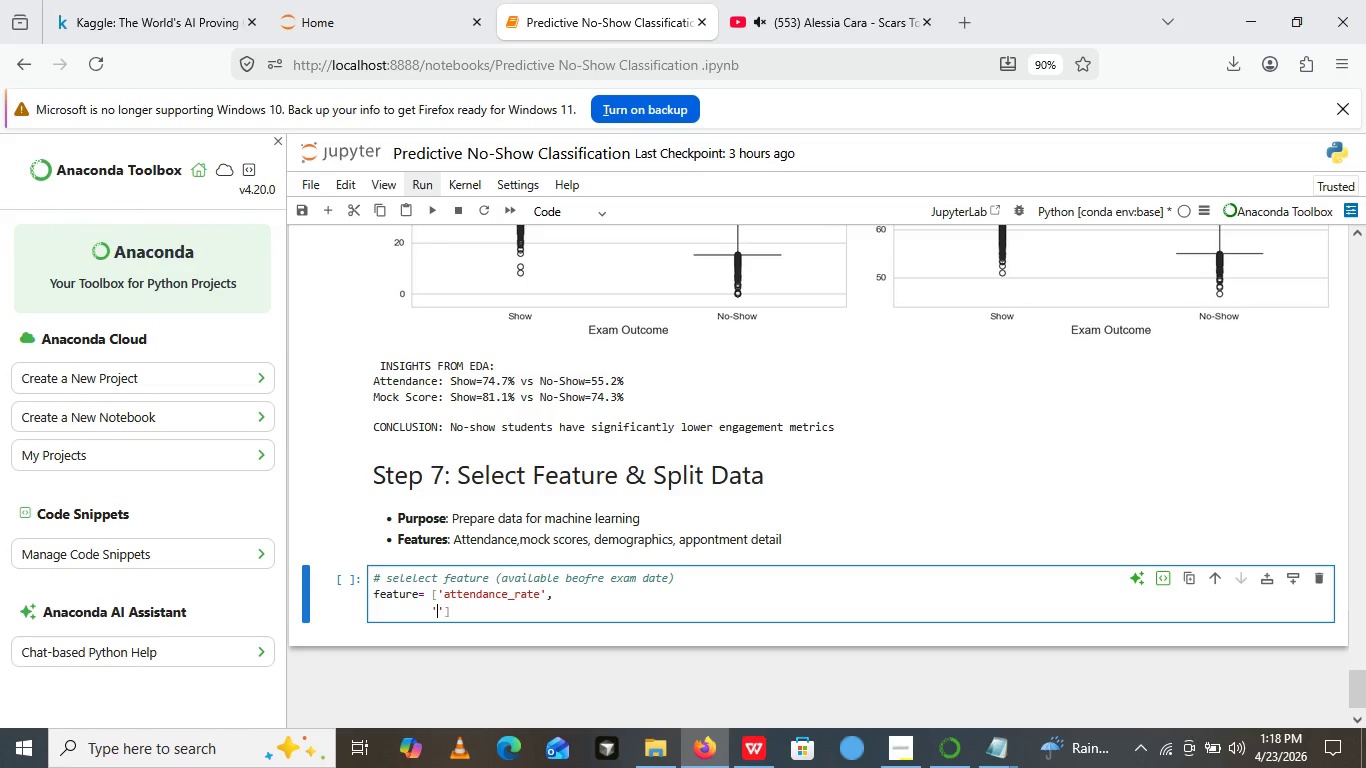 
key(ArrowLeft)
 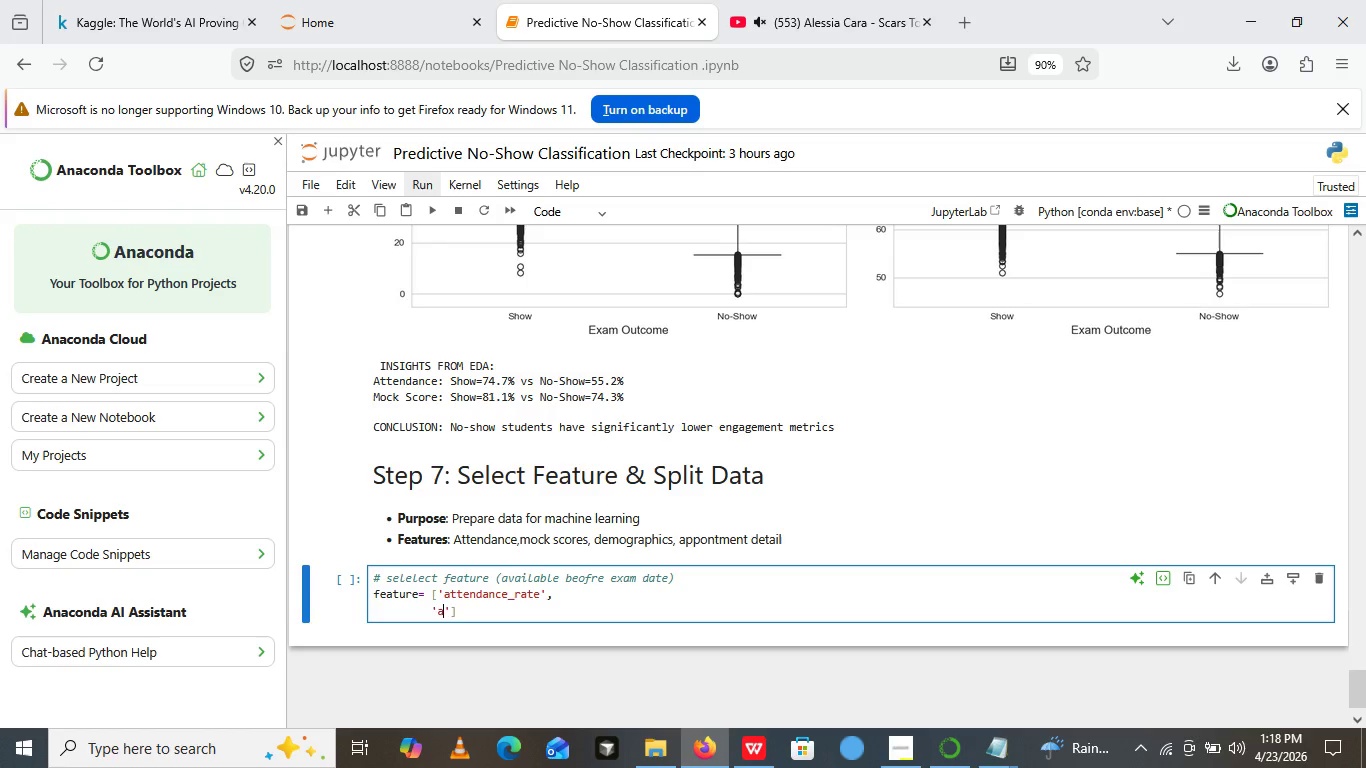 
type(avg_mock_score)
 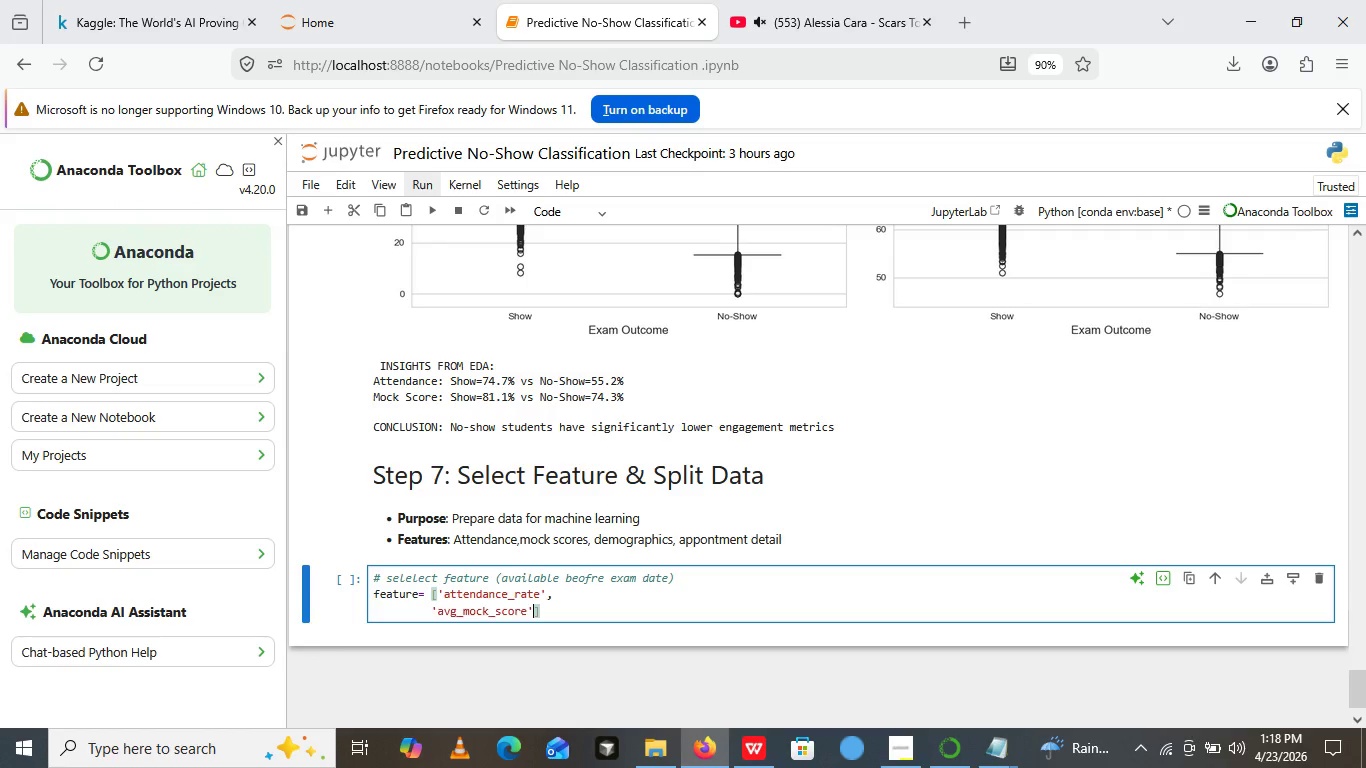 
key(ArrowRight)
 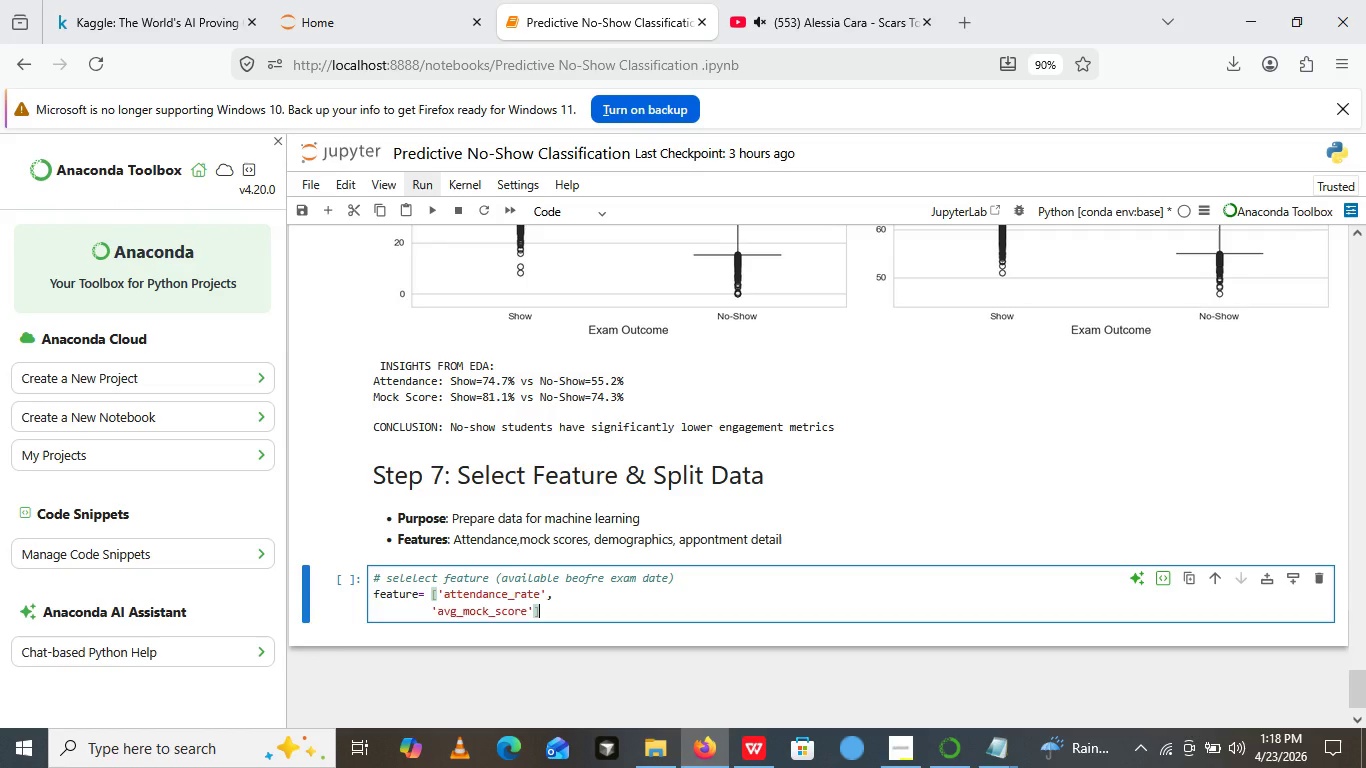 
key(ArrowRight)
 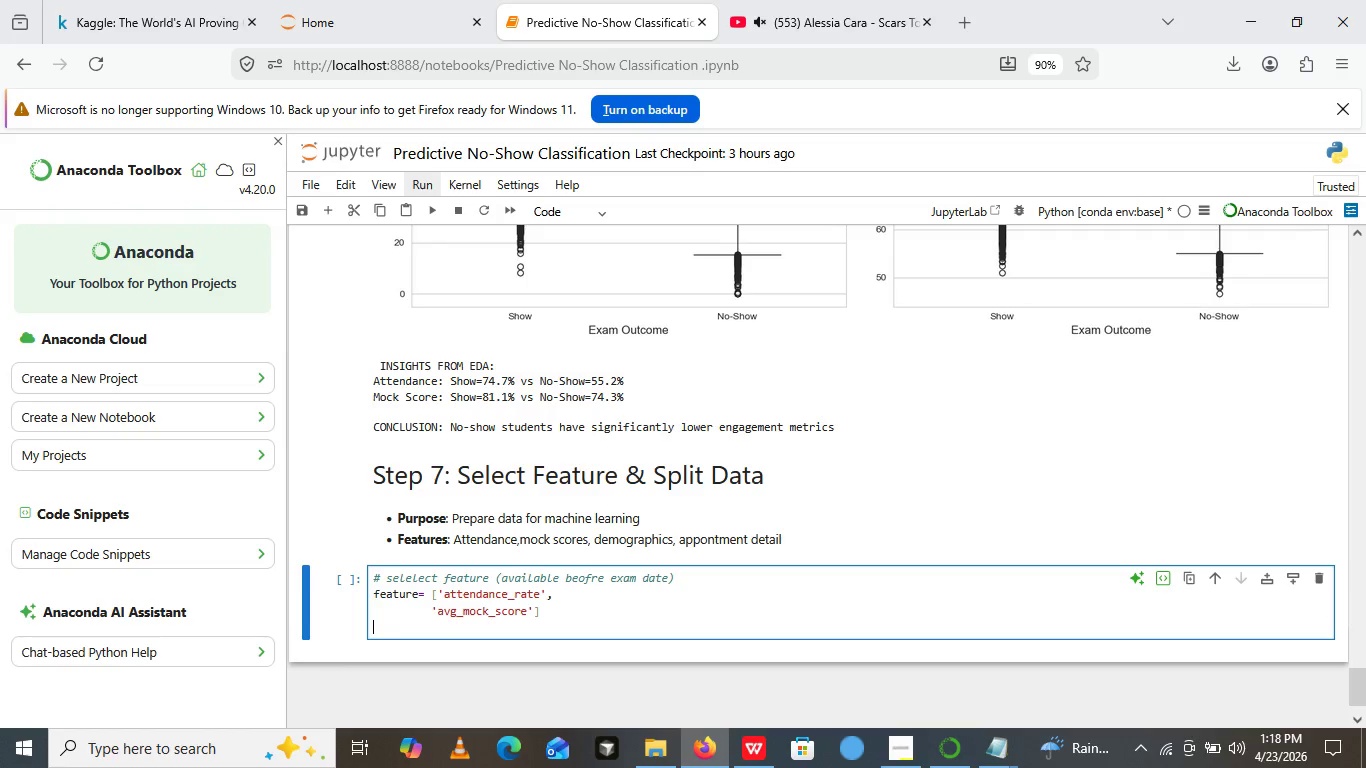 
key(Enter)
 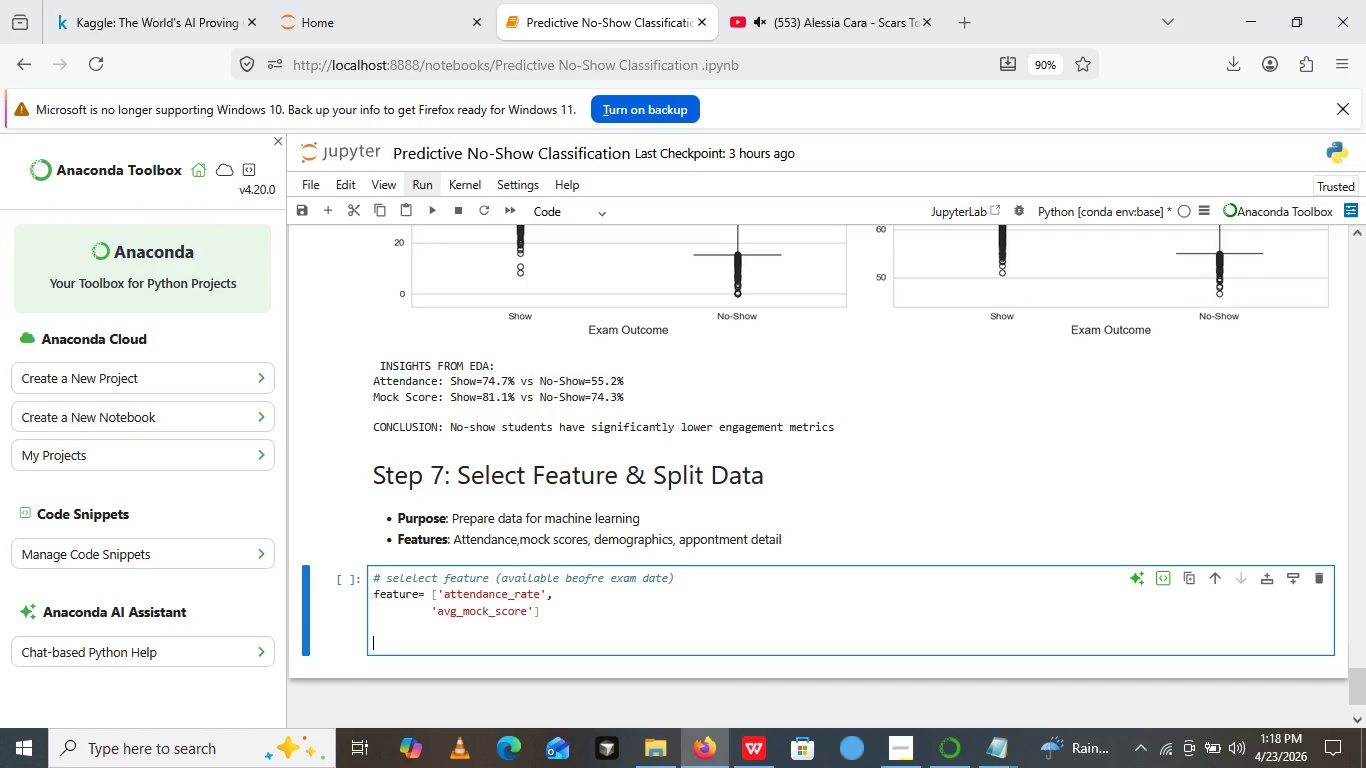 
key(Enter)
 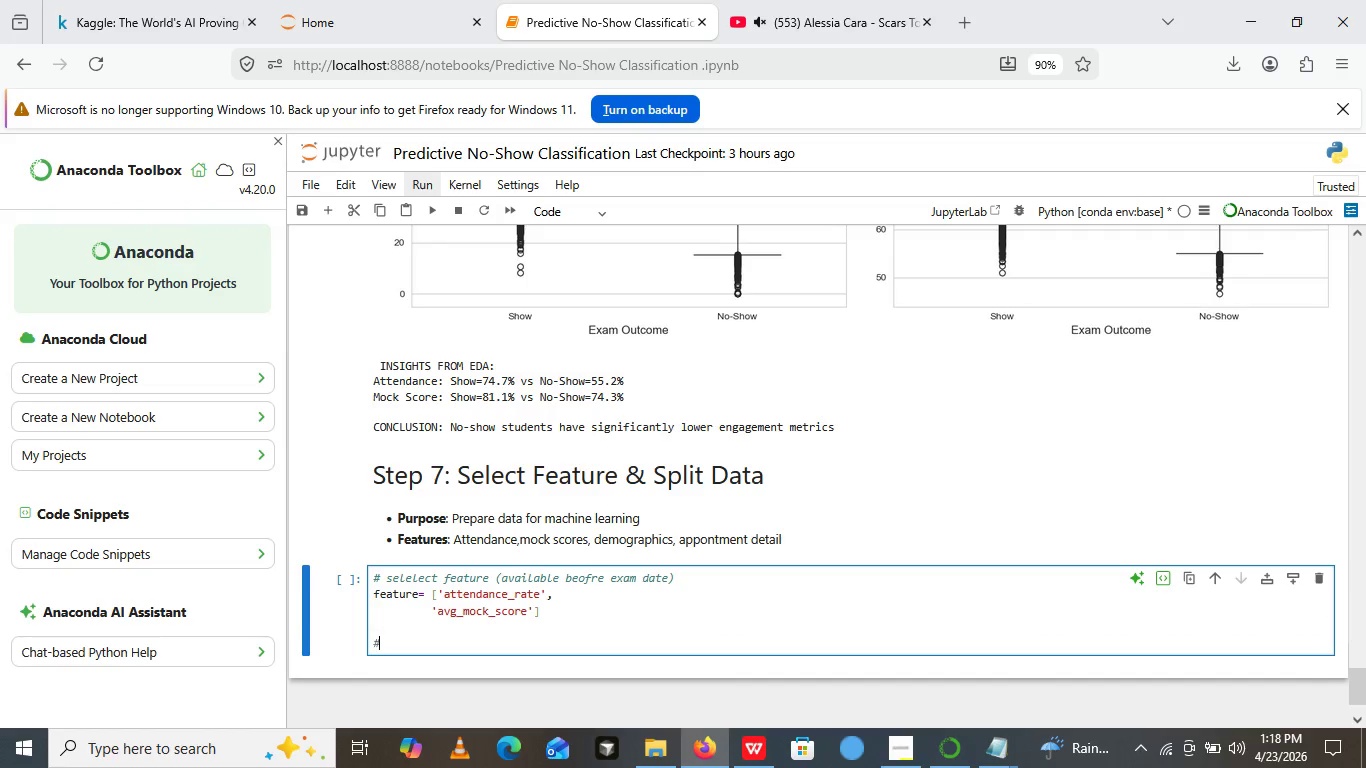 
type(# Add more feature if available )
 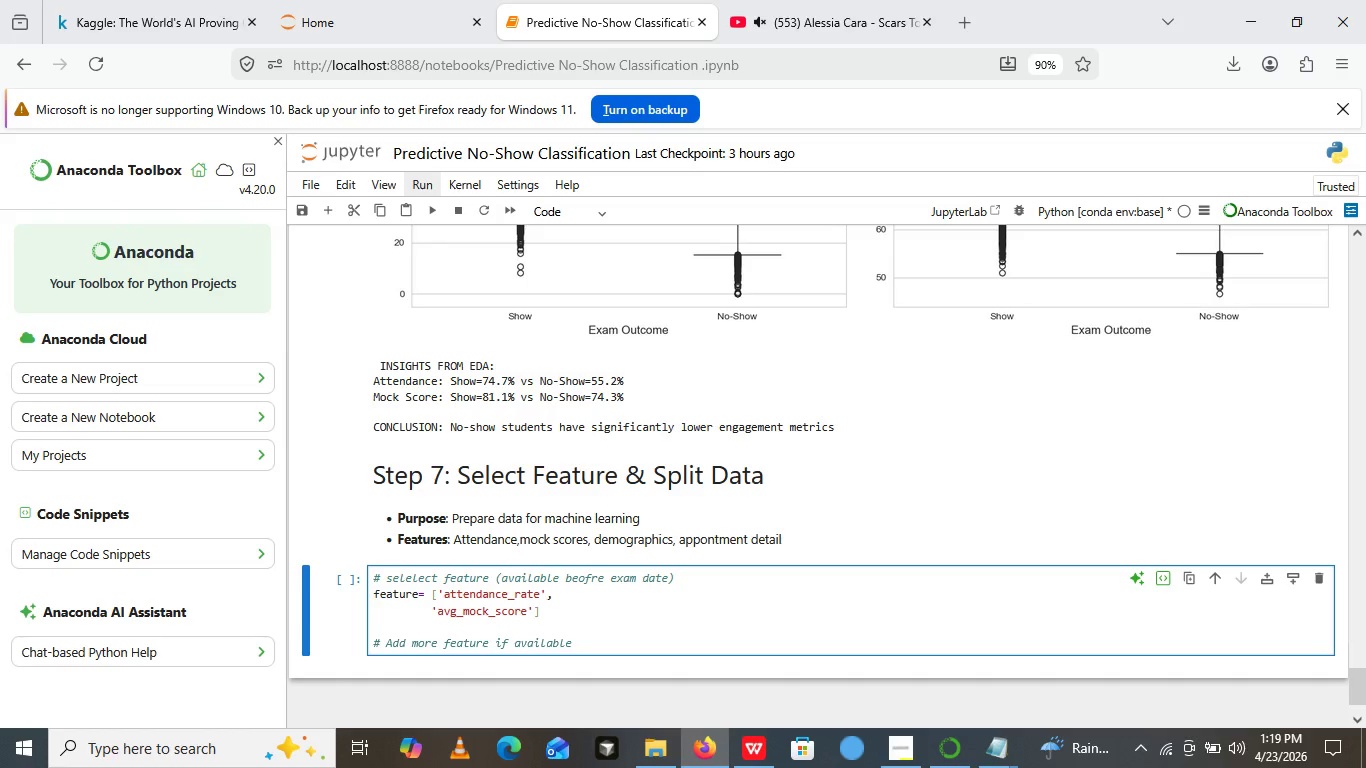 
key(Enter)
 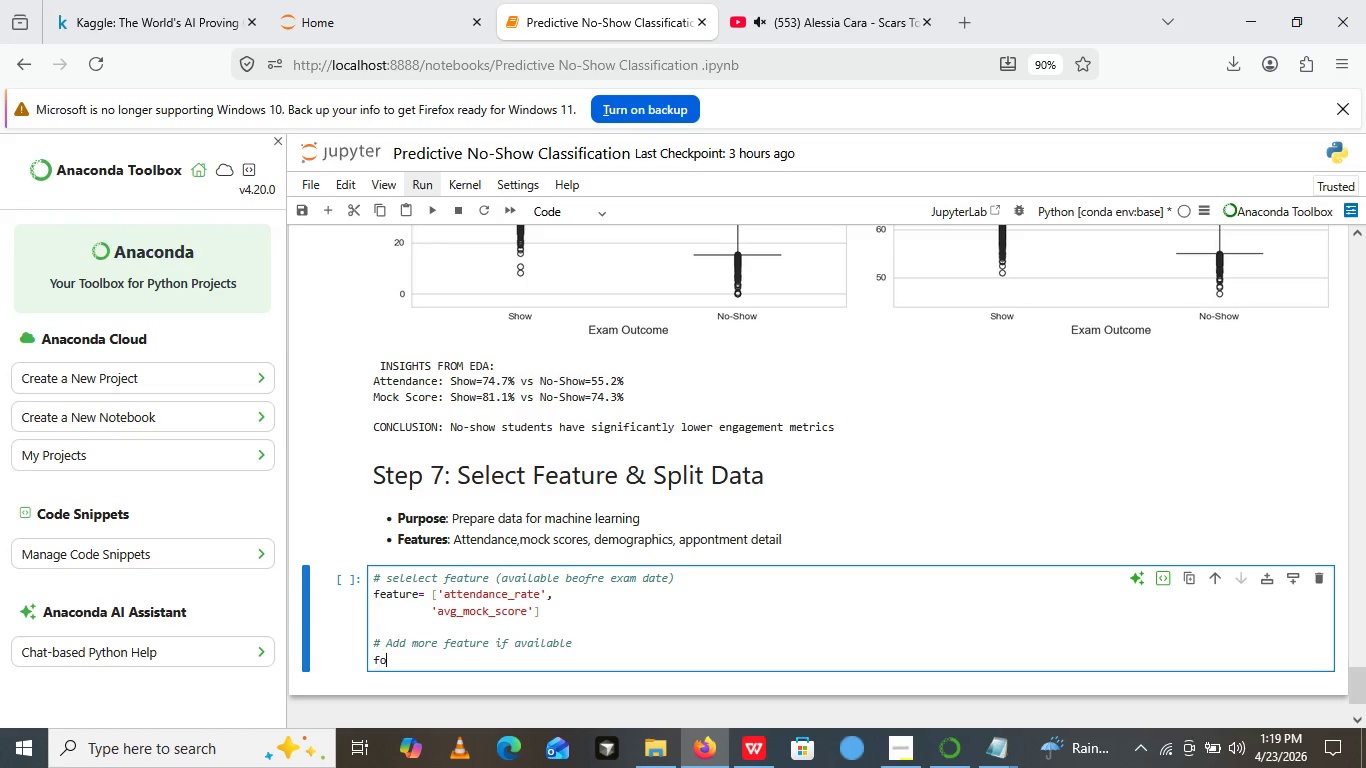 
type(for colin [])
 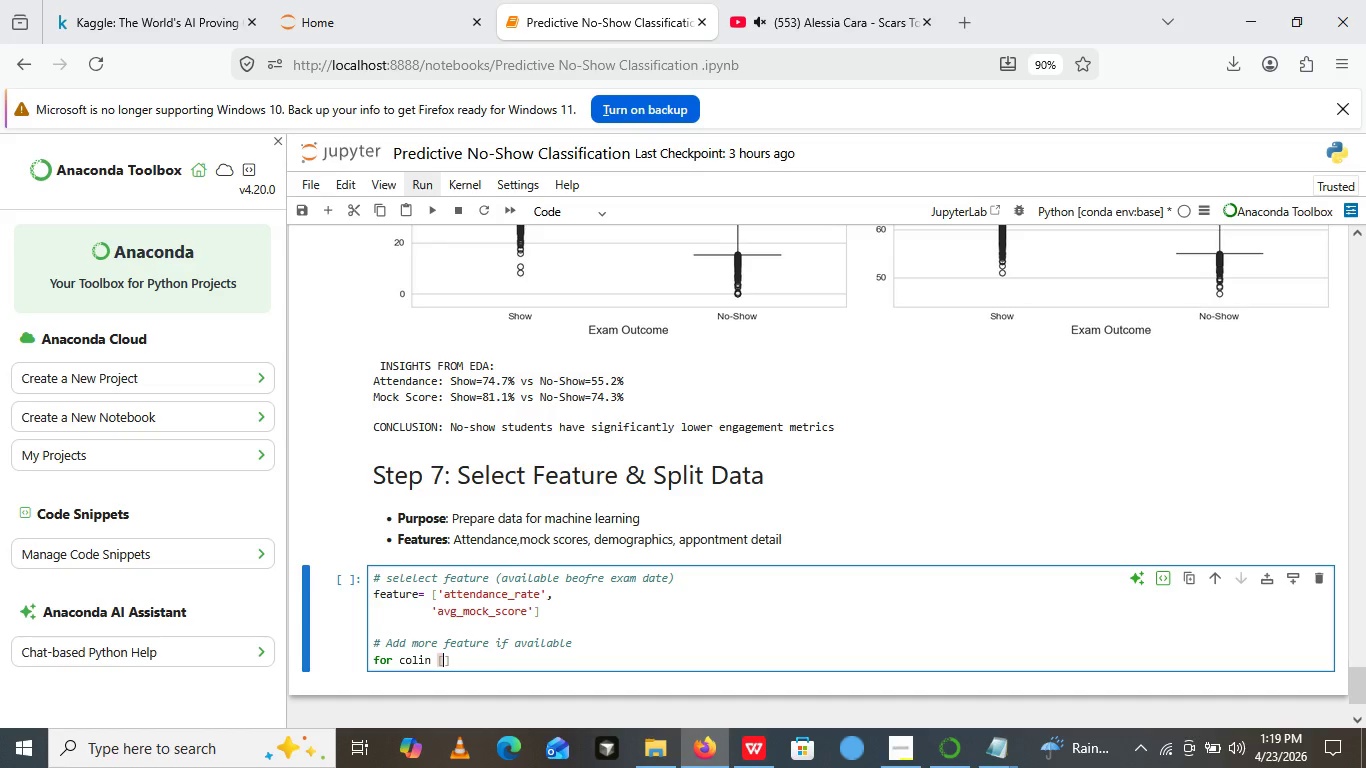 
key(ArrowLeft)
 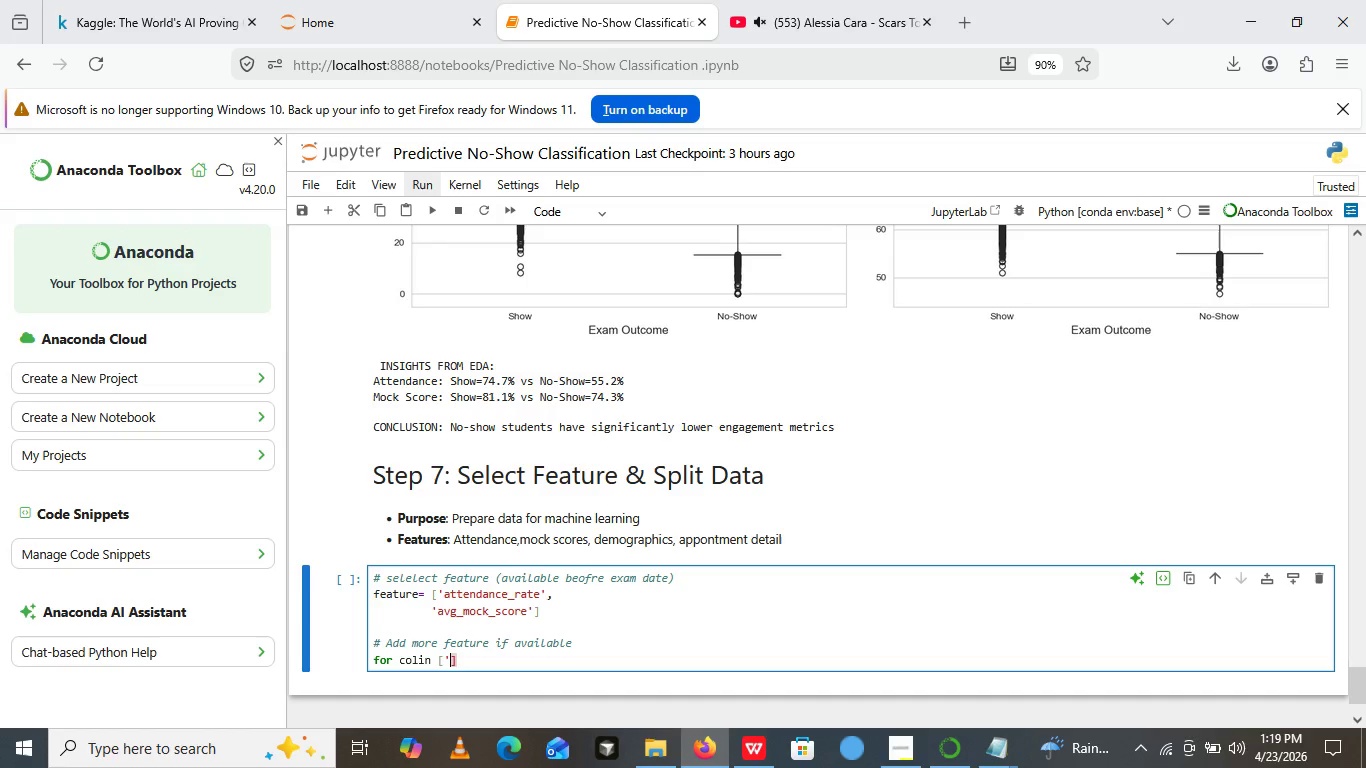 
key(Quote)
 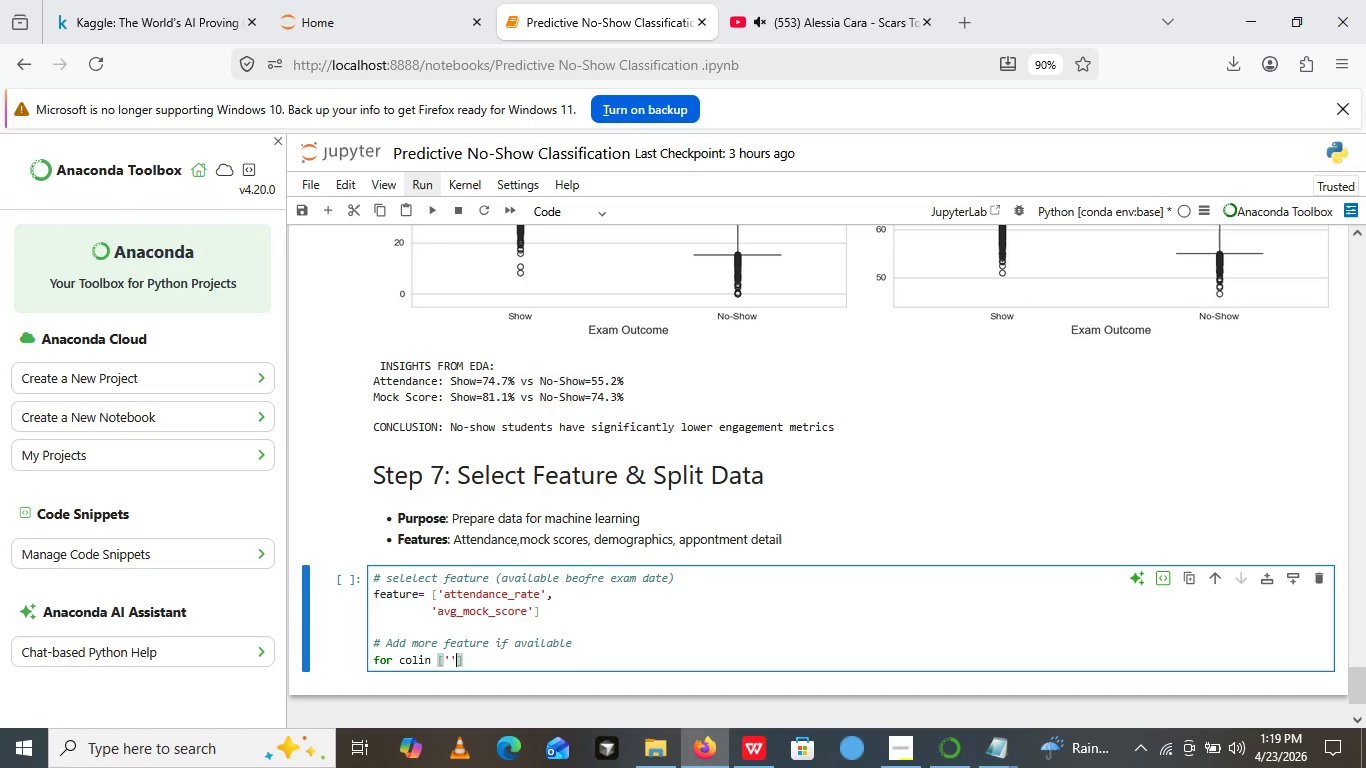 
key(Quote)
 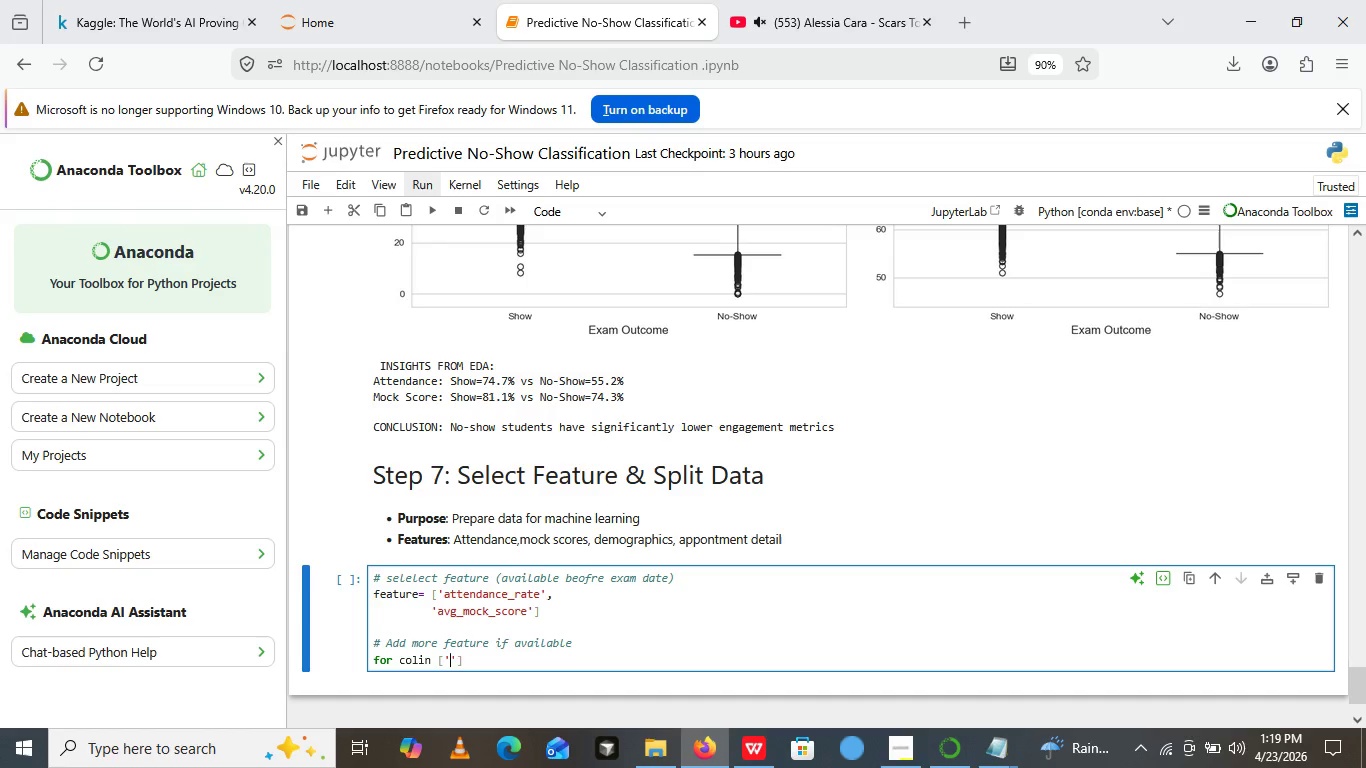 
key(ArrowLeft)
 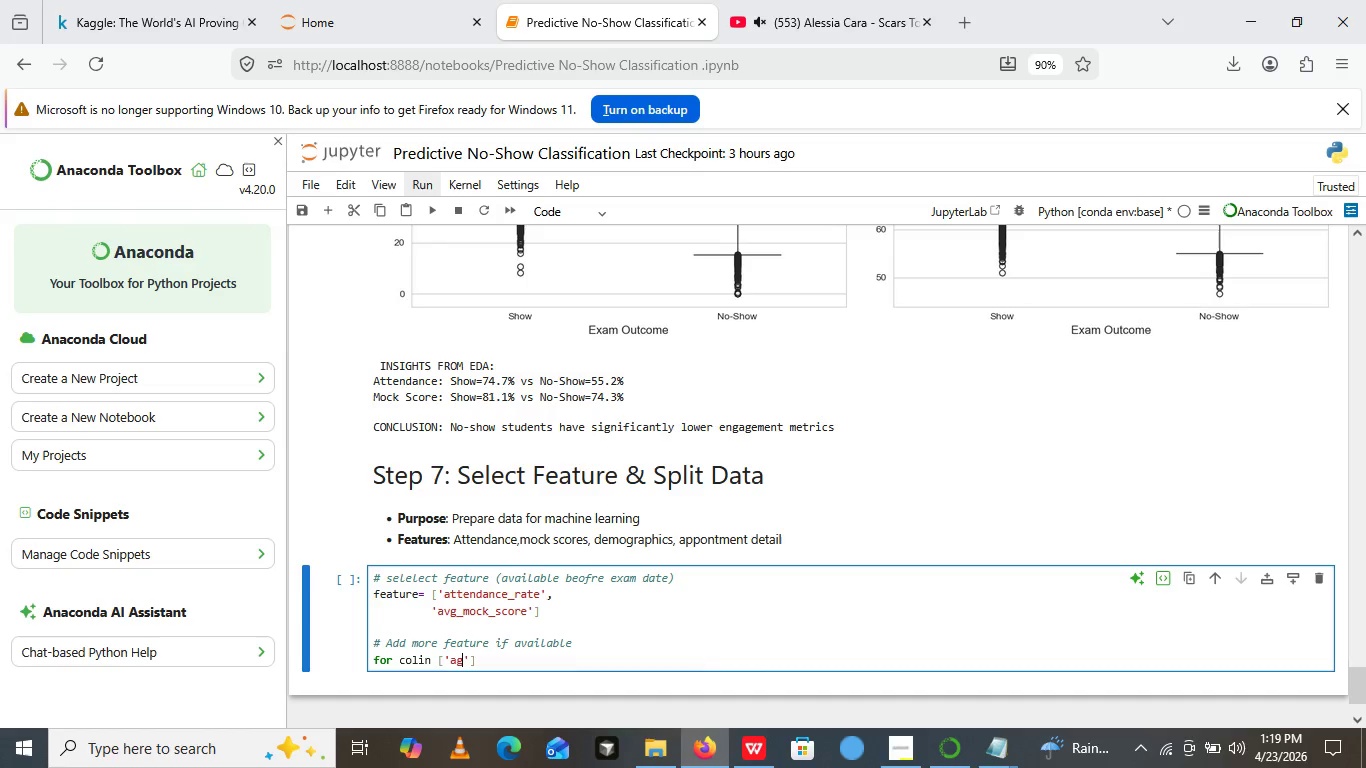 
type(age)
 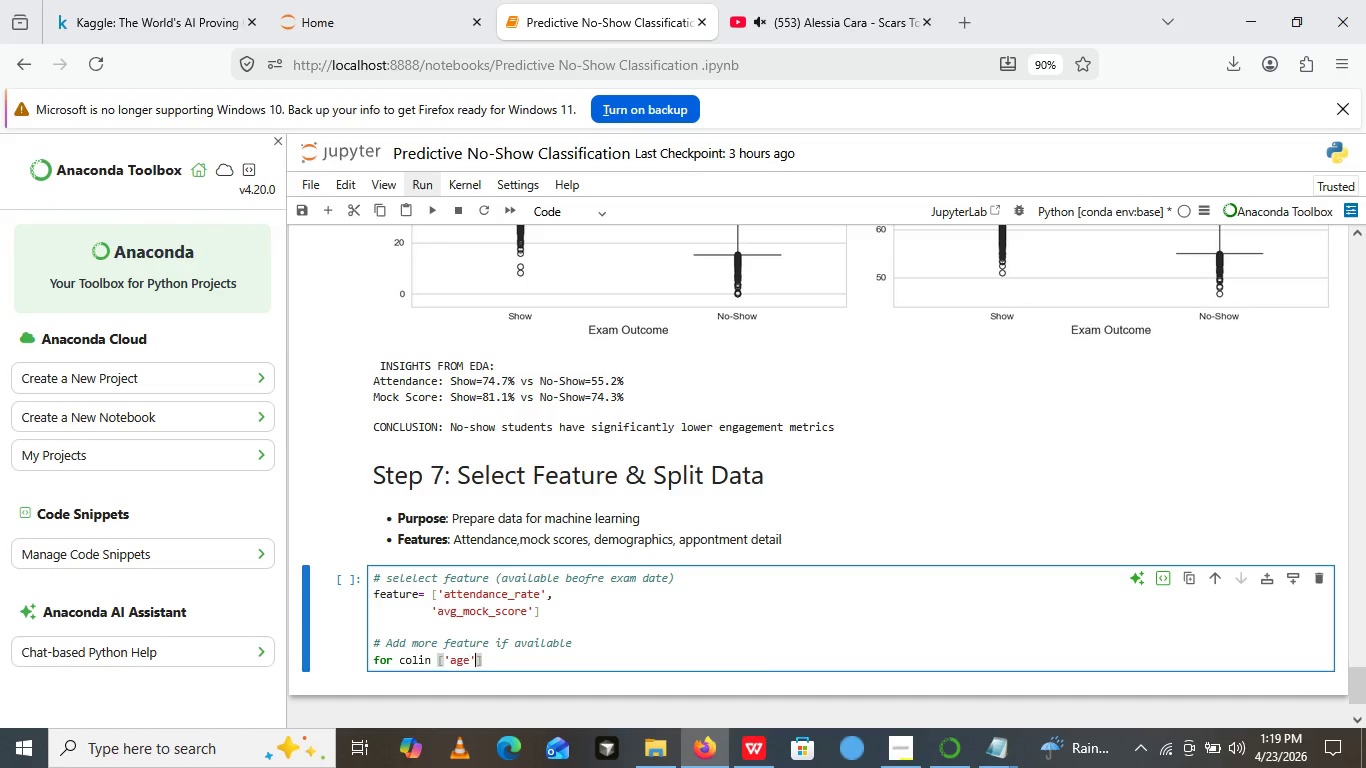 
key(ArrowRight)